 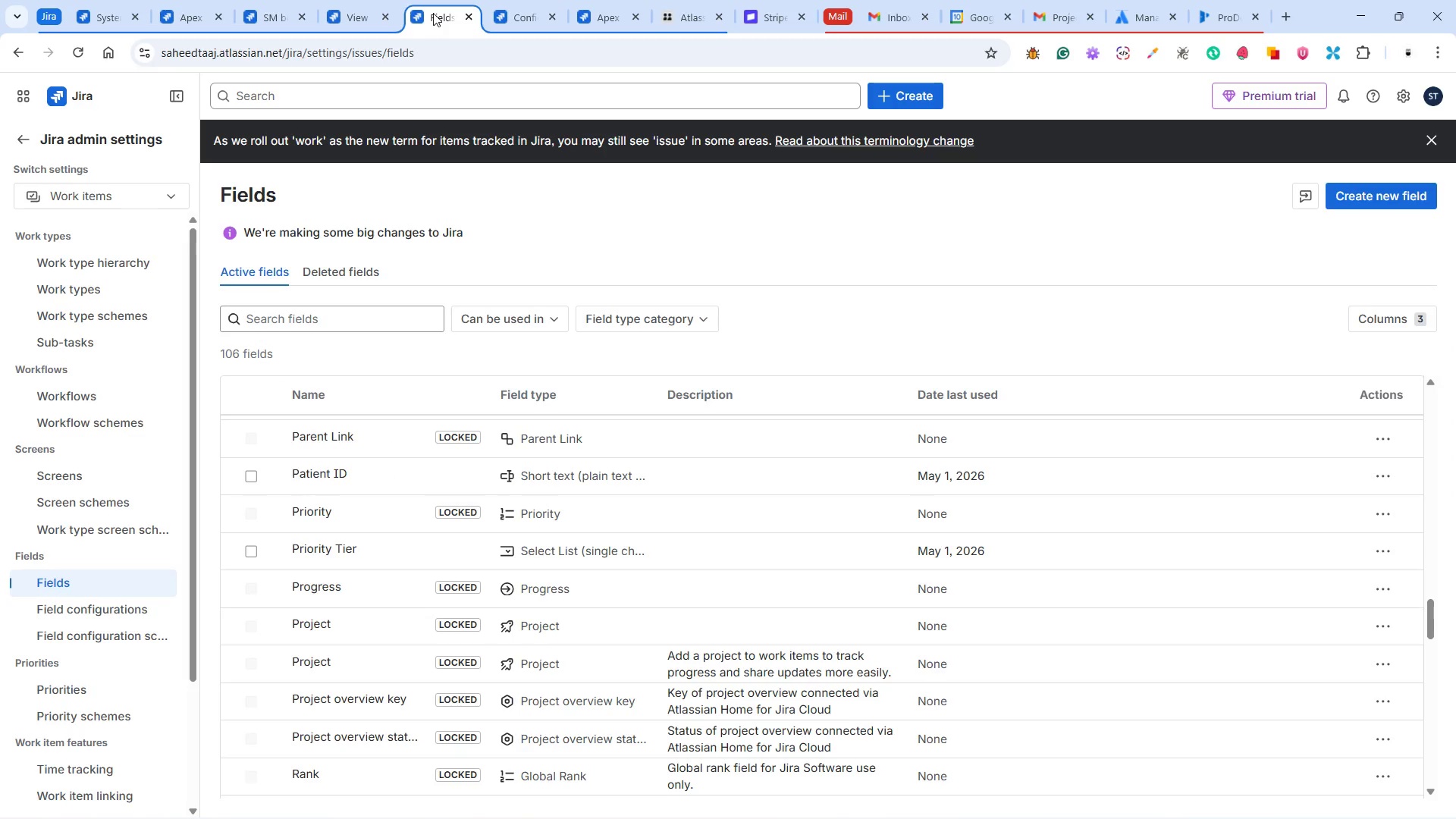 
mouse_move([532, 27])
 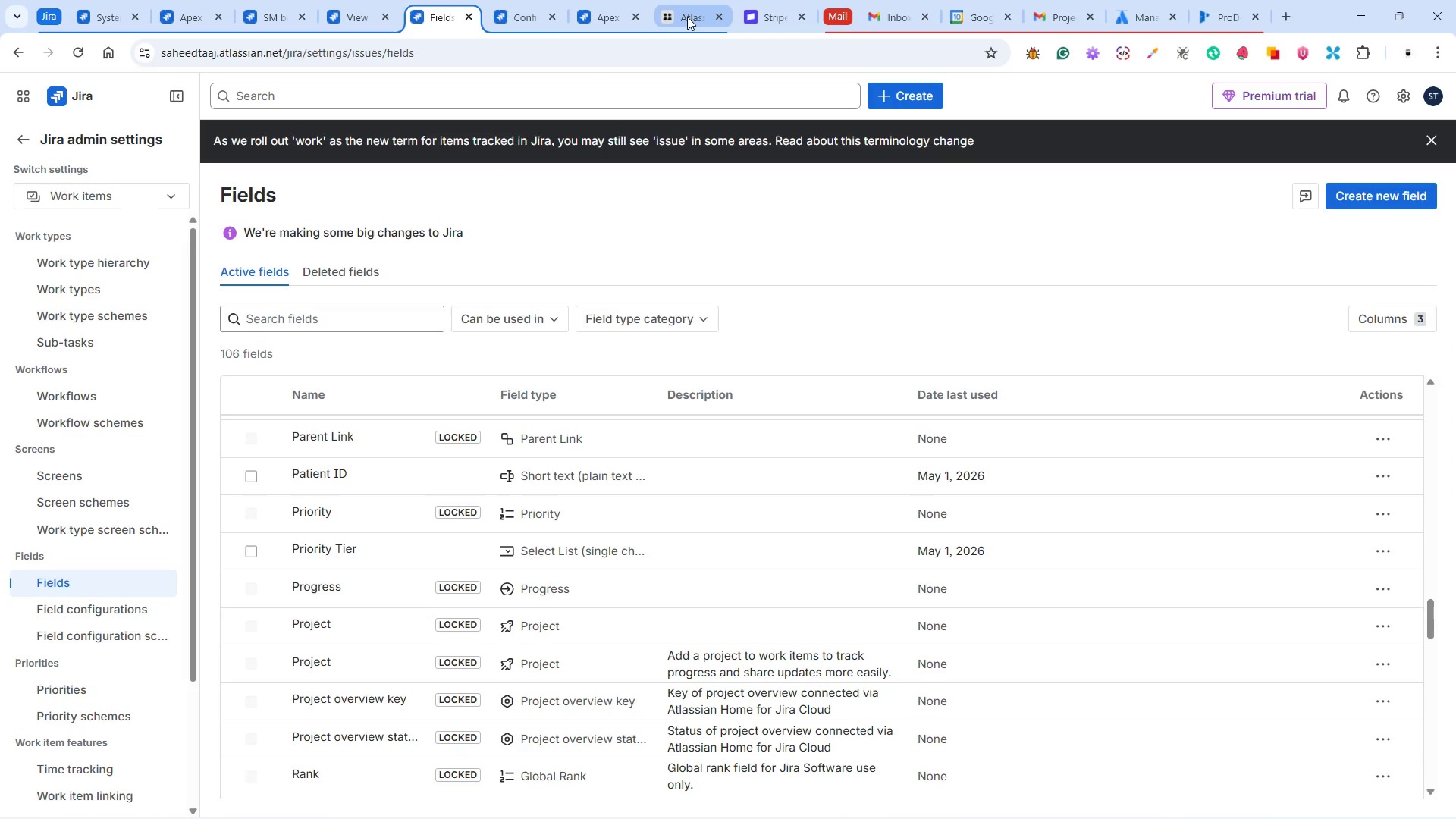 
left_click([687, 17])
 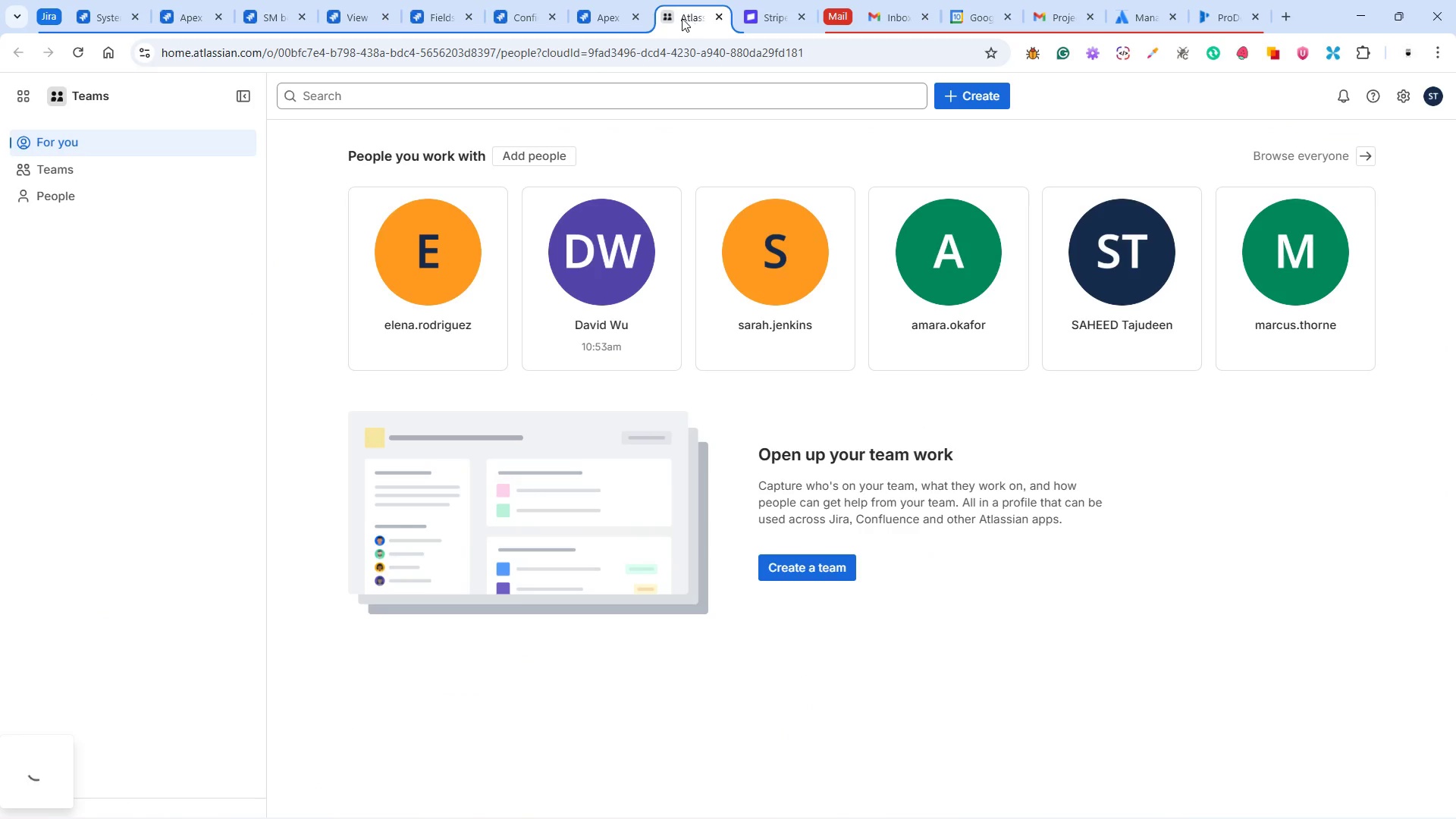 
mouse_move([500, 19])
 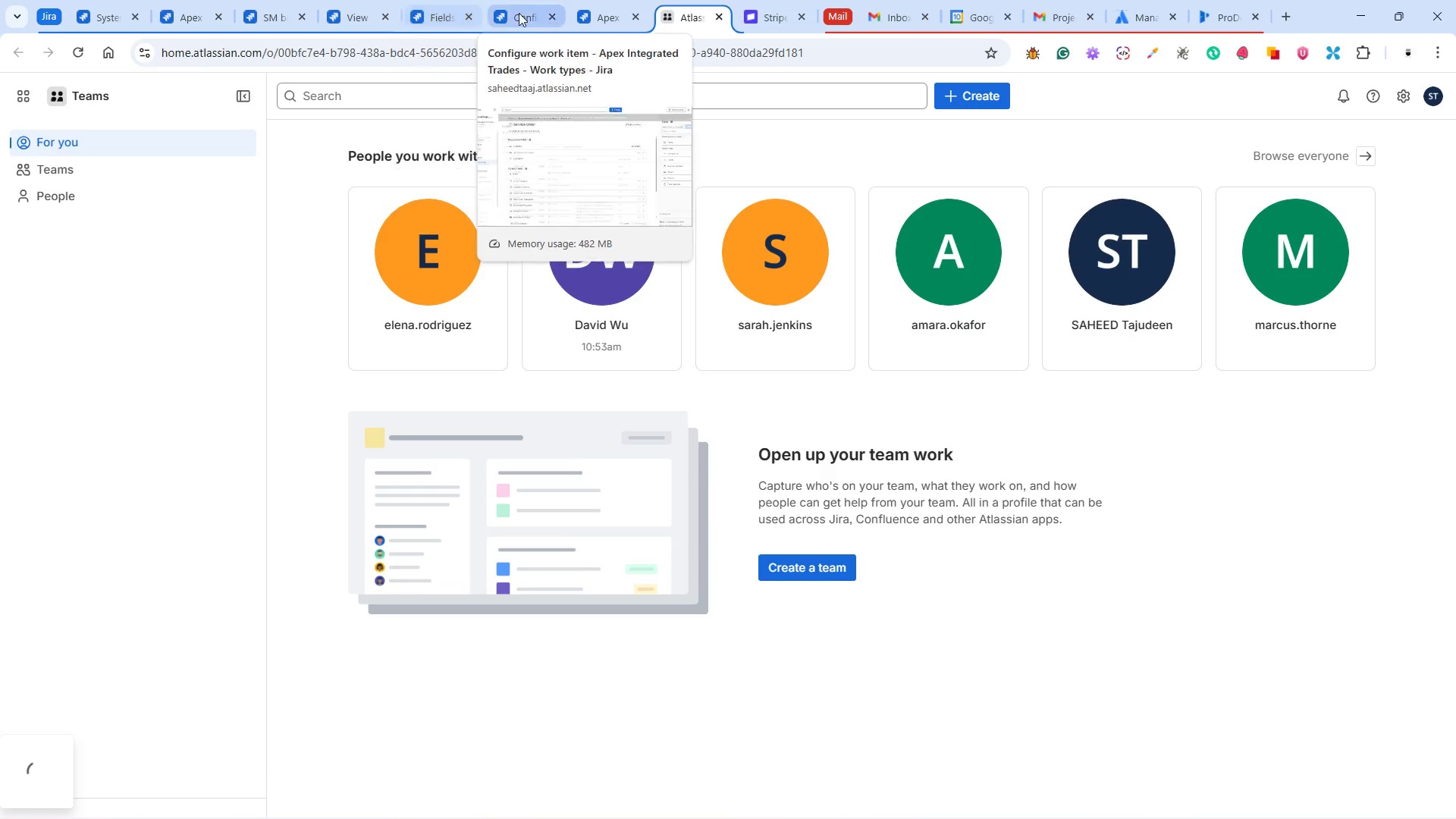 
left_click([519, 12])
 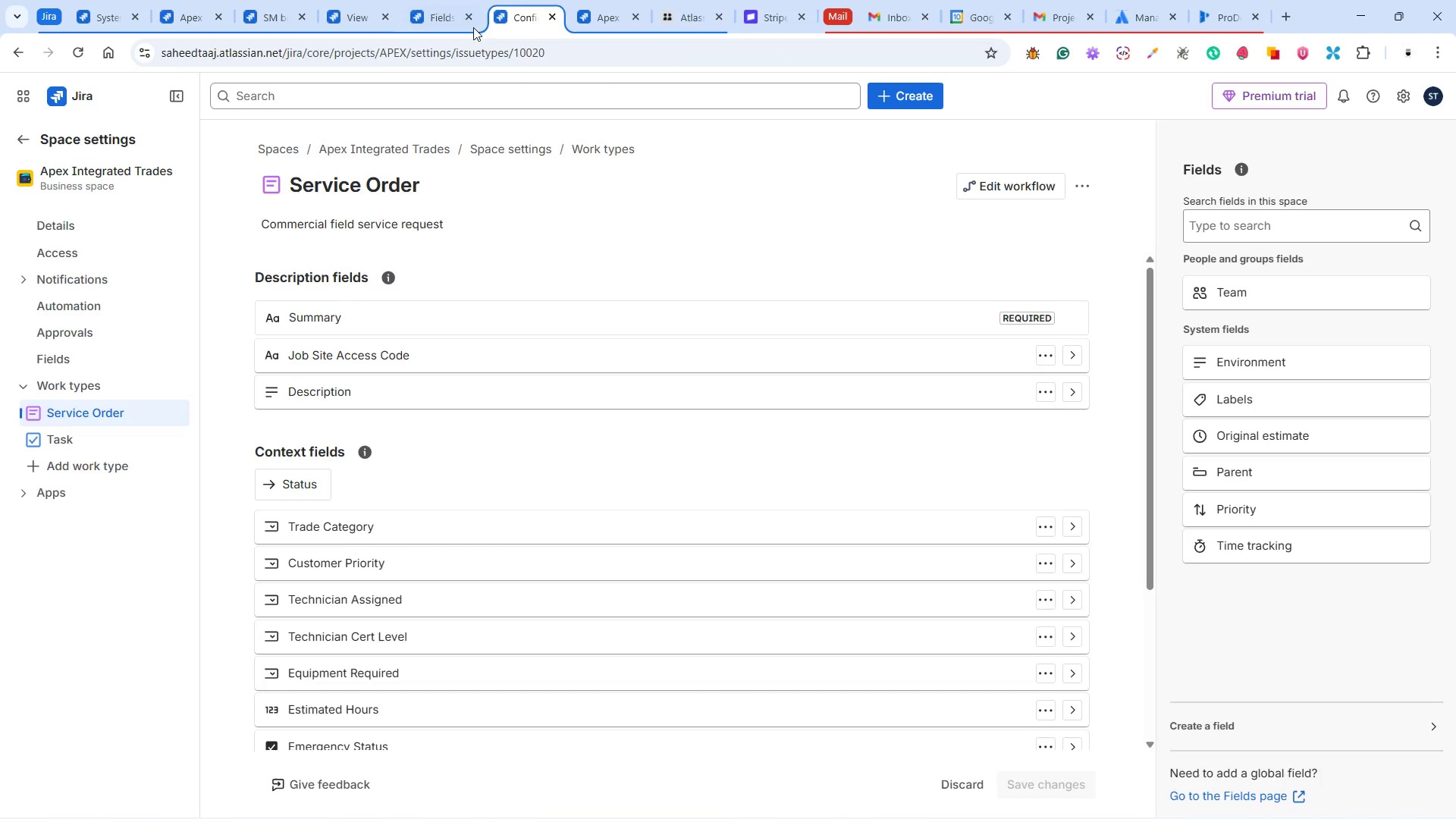 
left_click([446, 15])
 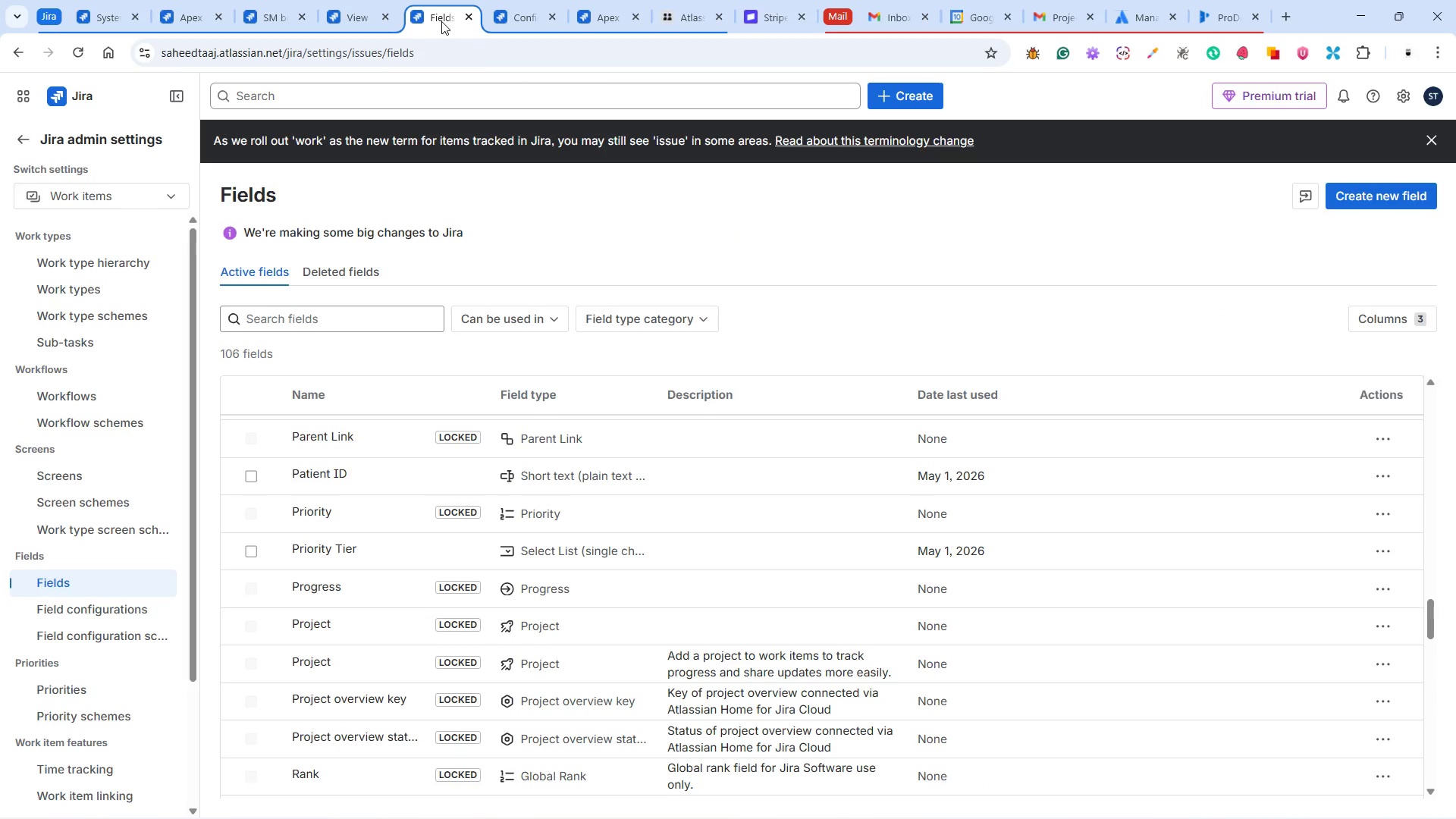 
left_click_drag(start_coordinate=[441, 21], to_coordinate=[680, 24])
 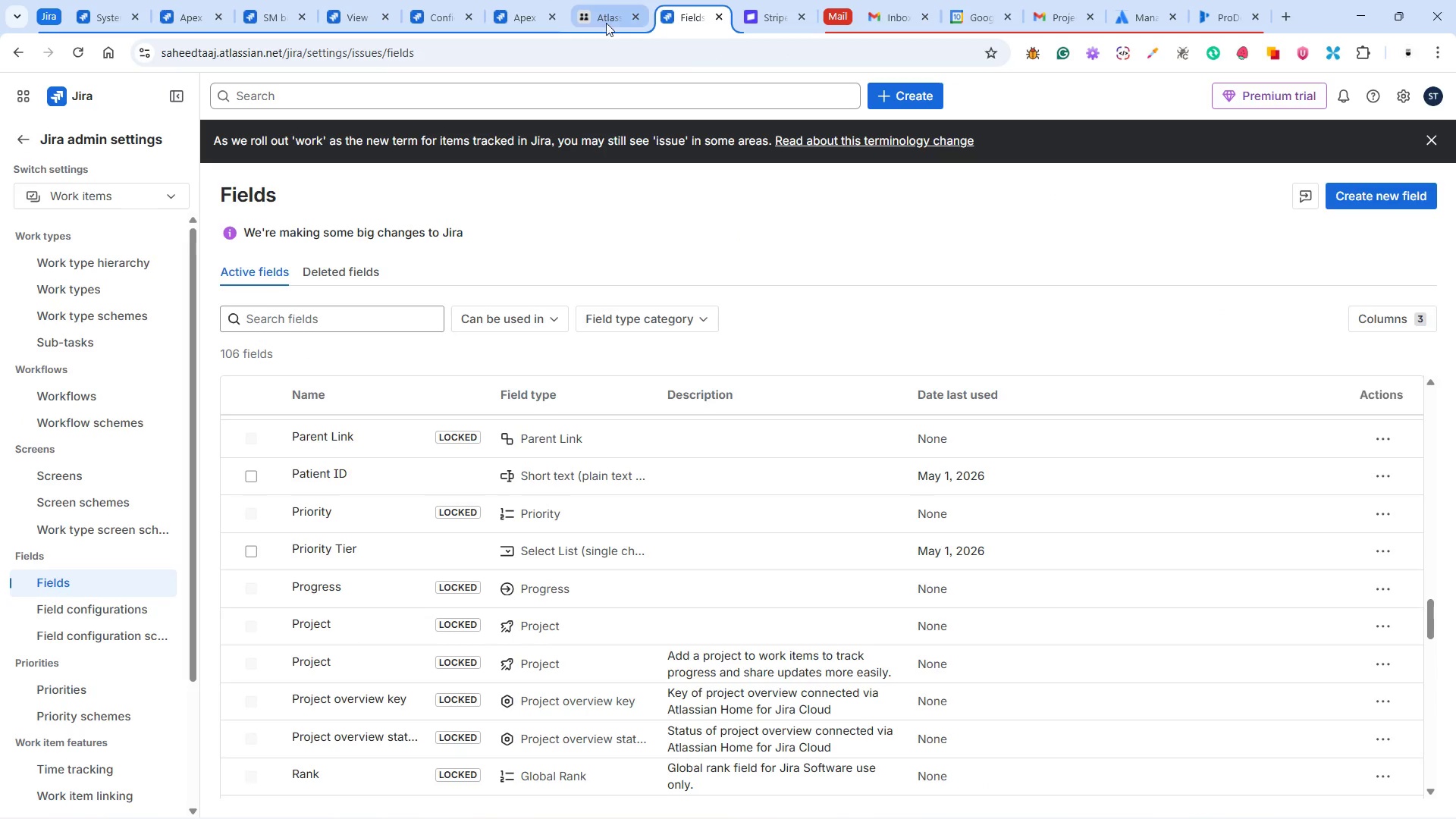 
left_click([602, 19])
 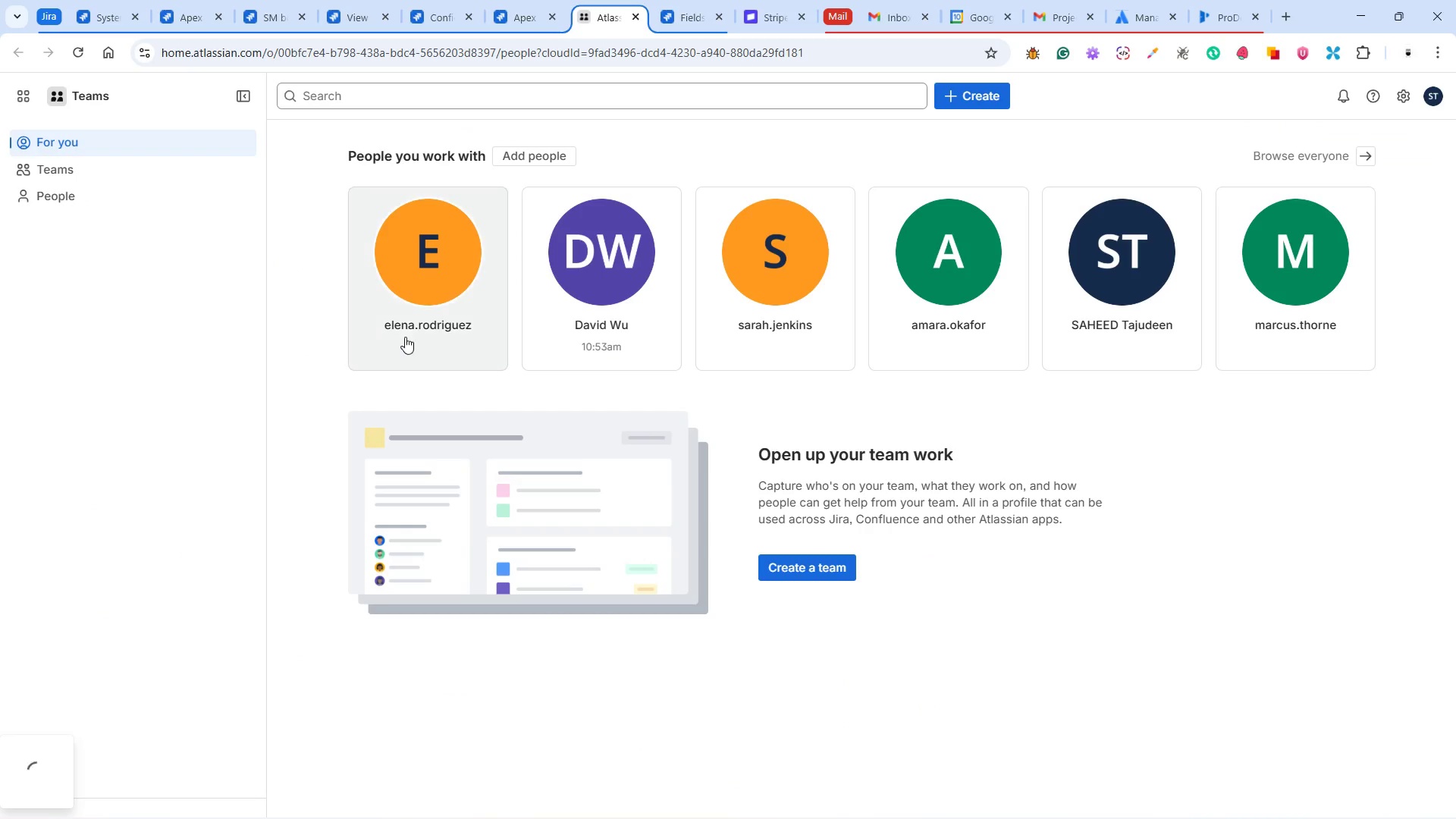 
left_click([408, 333])
 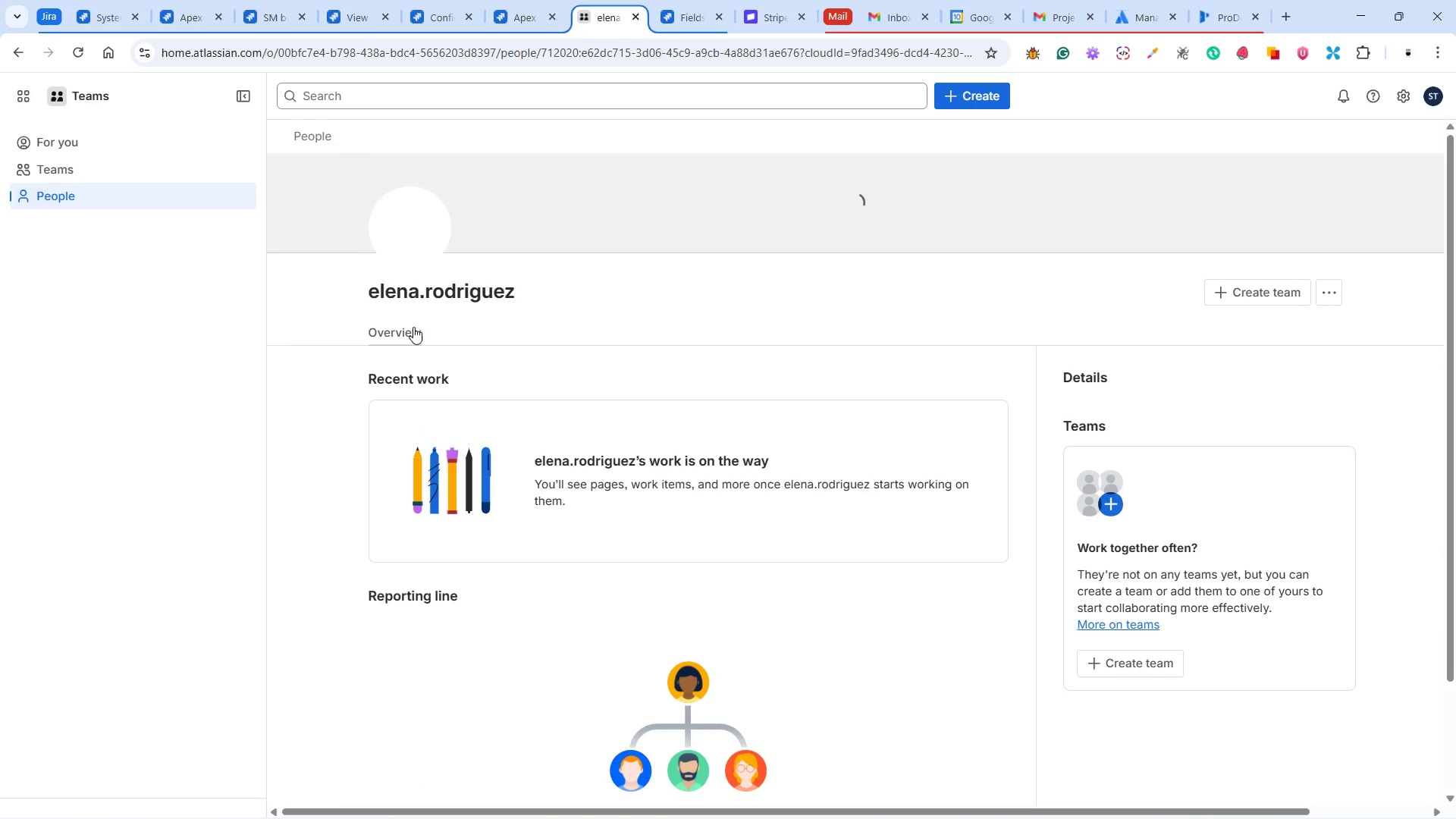 
scroll: coordinate [625, 438], scroll_direction: down, amount: 4.0
 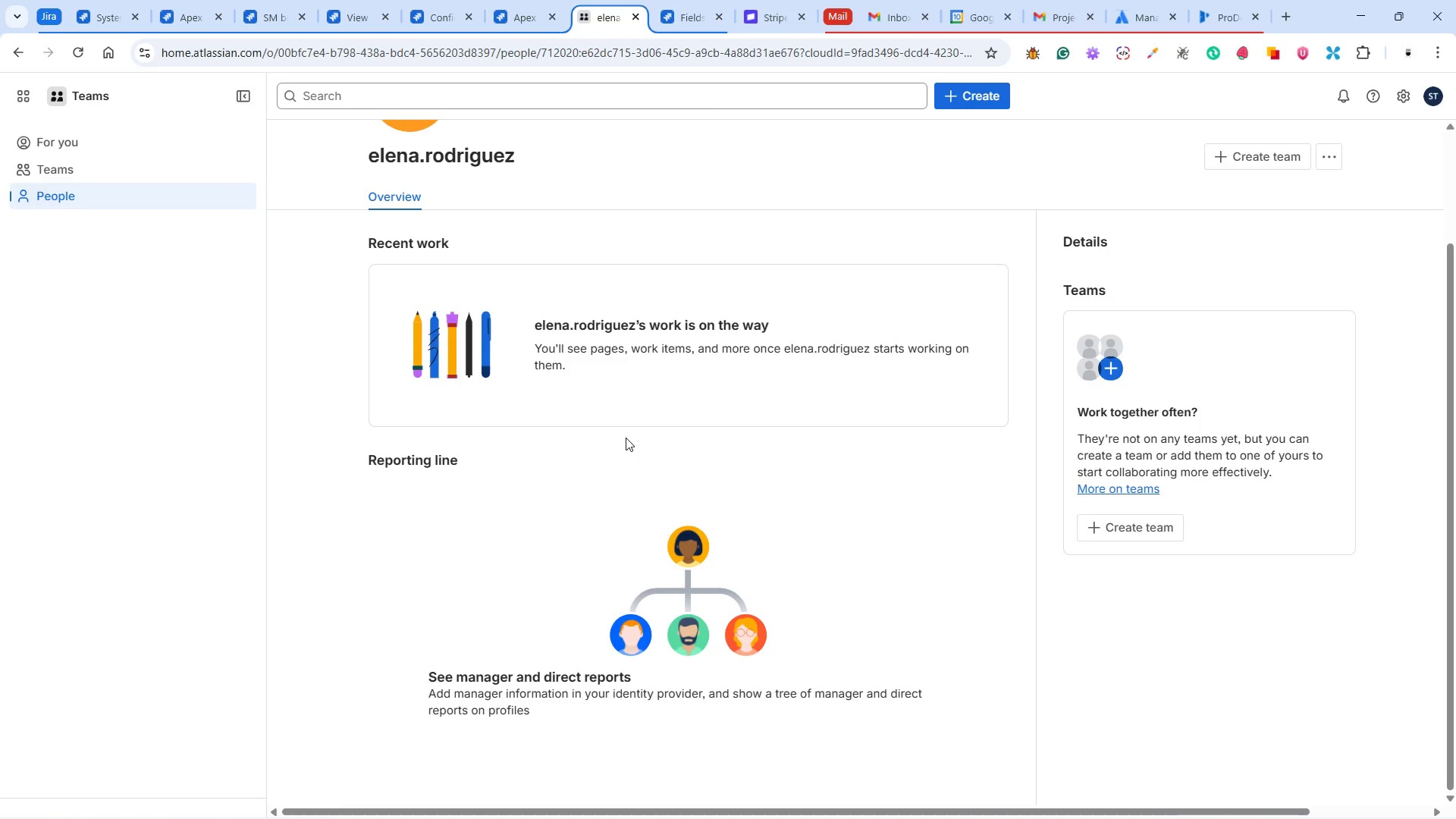 
scroll: coordinate [626, 438], scroll_direction: up, amount: 7.0
 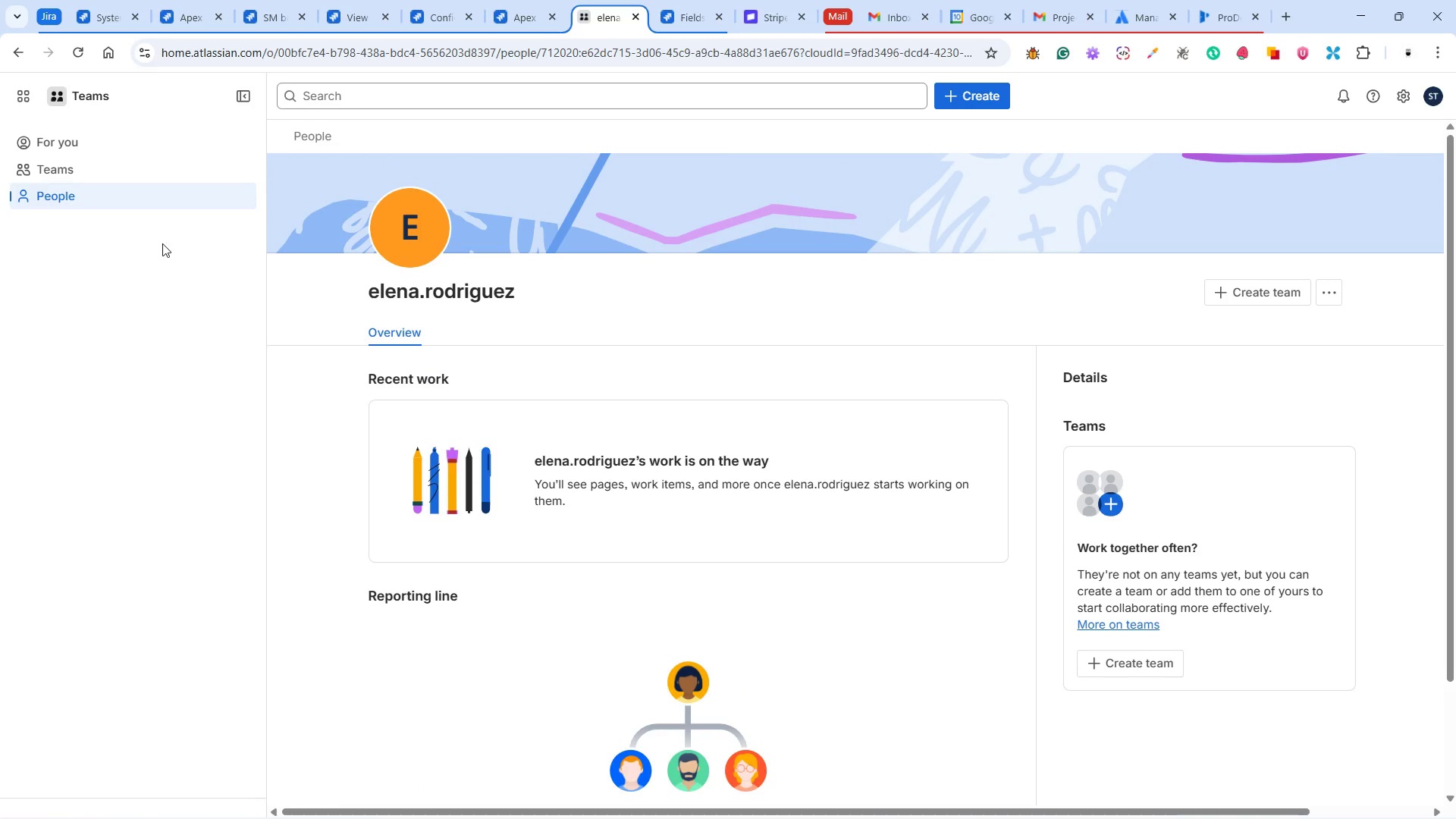 
left_click([72, 190])
 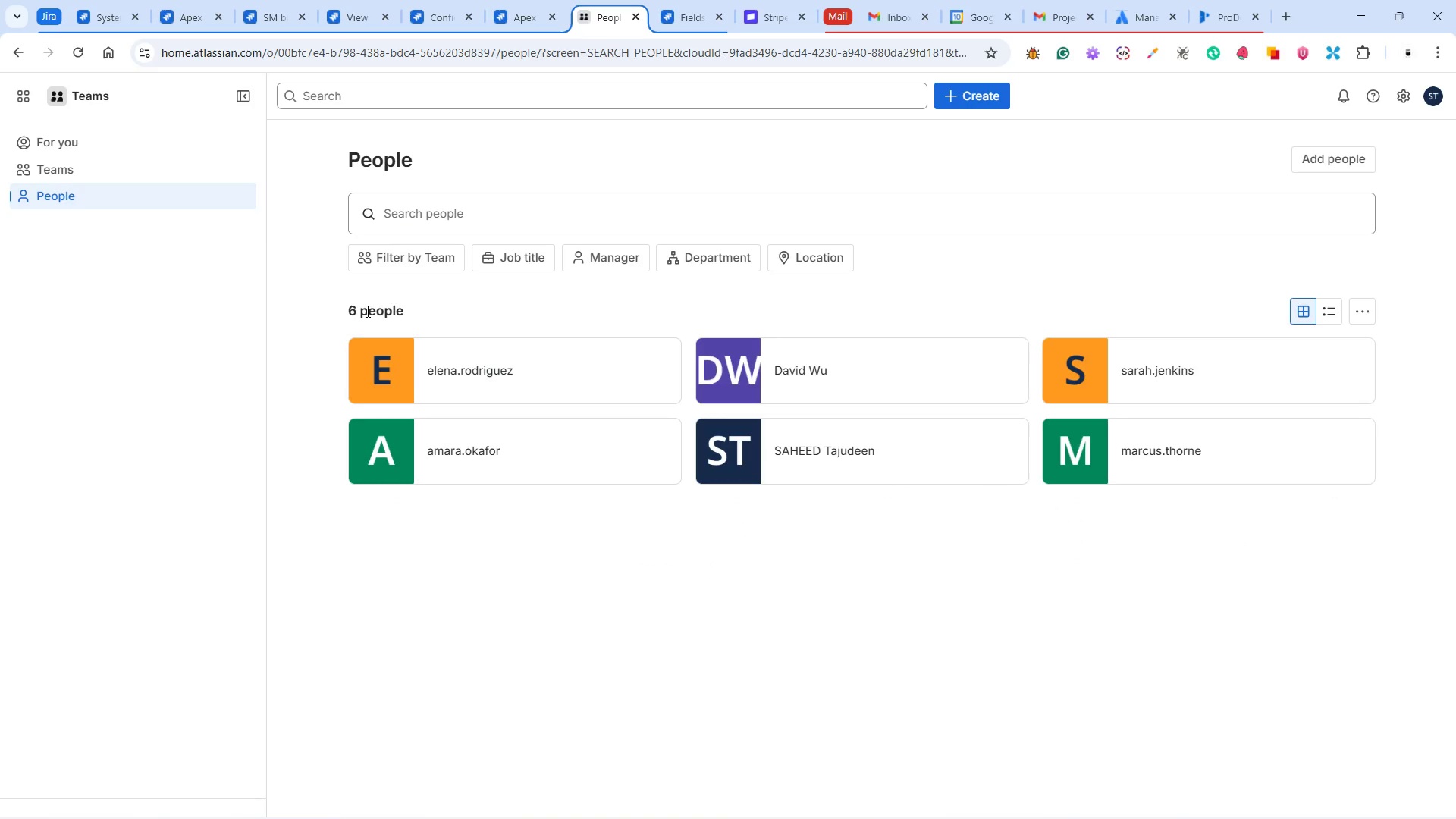 
wait(8.95)
 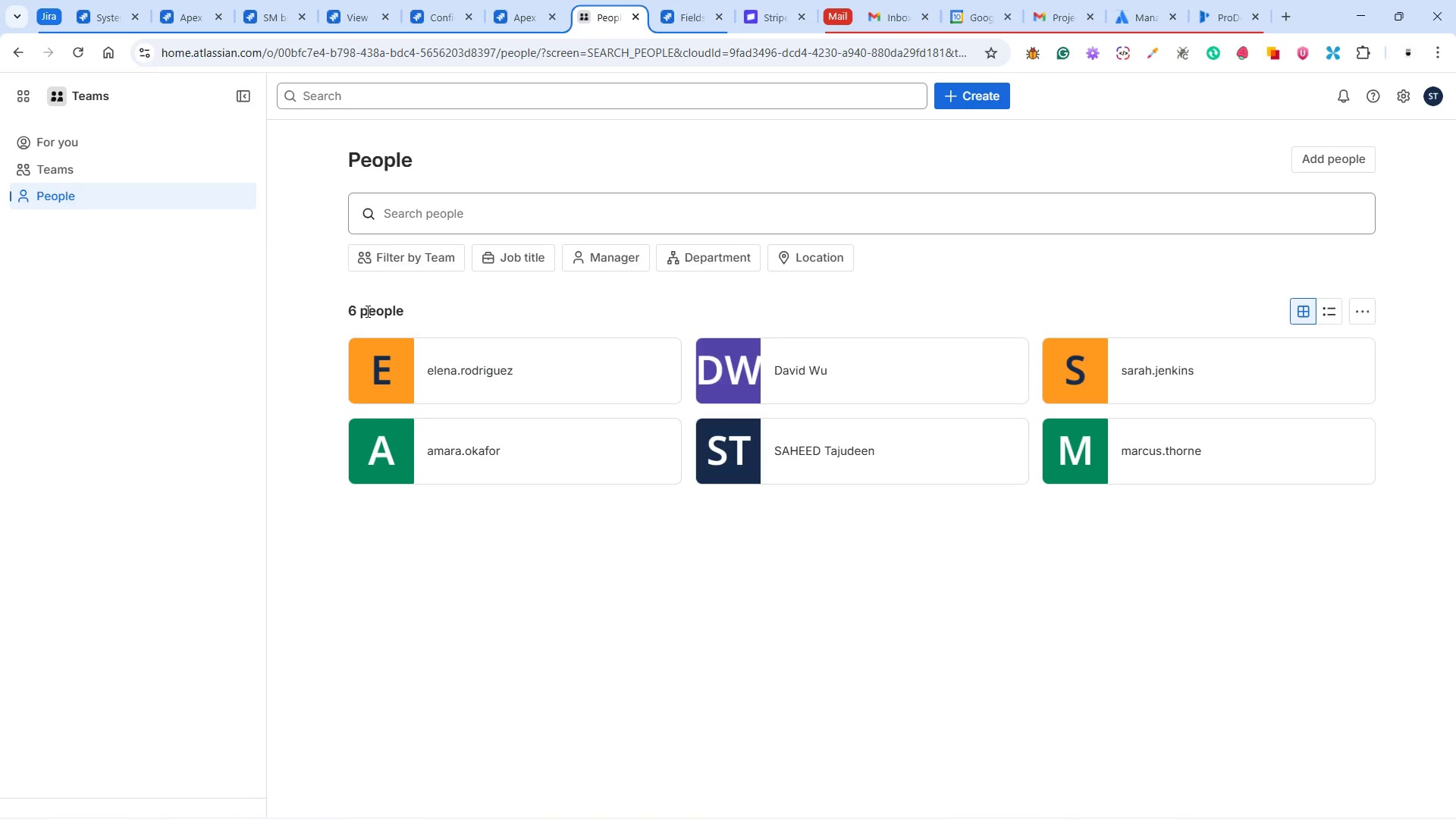 
left_click([1225, 376])
 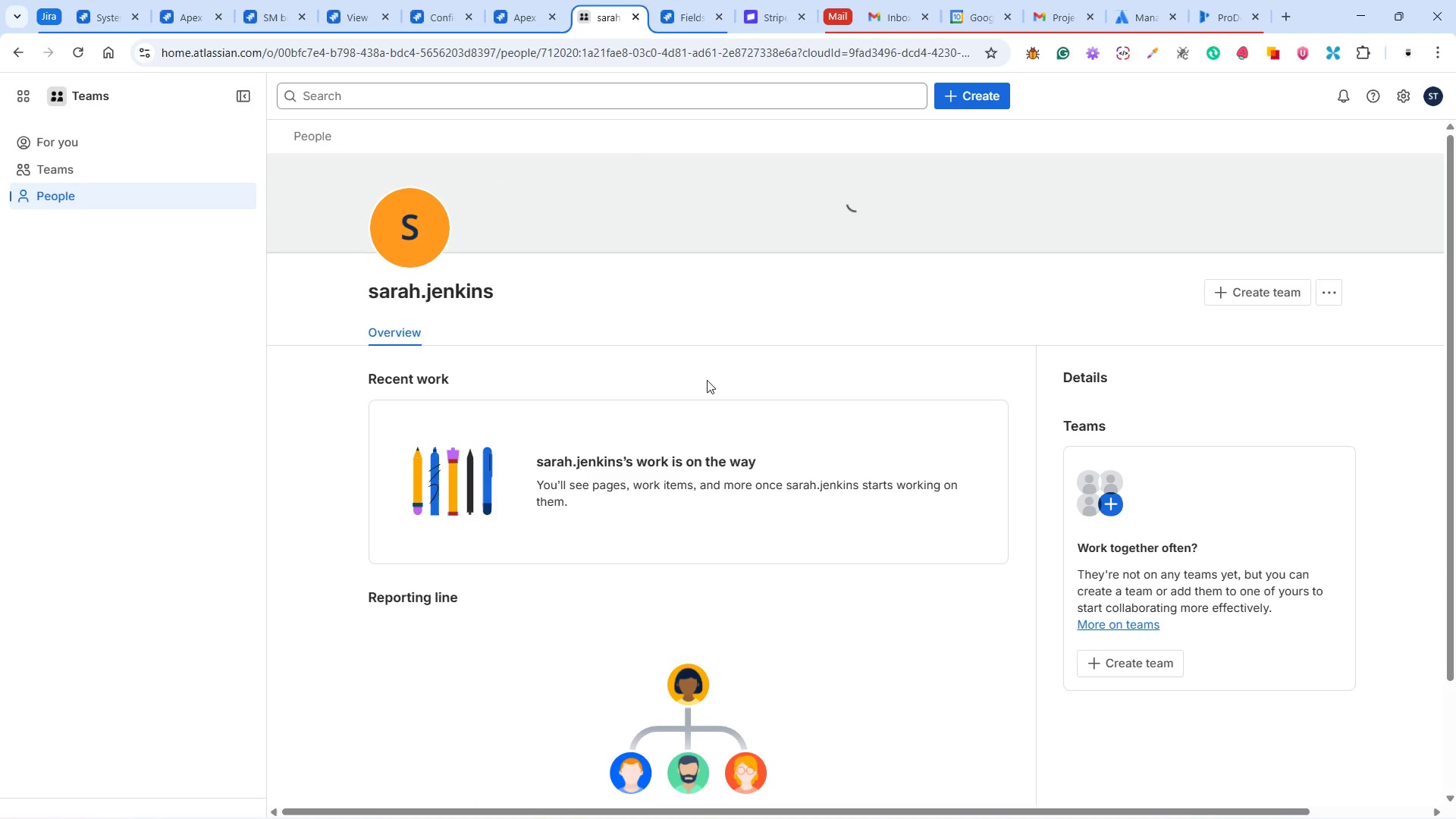 
scroll: coordinate [751, 415], scroll_direction: down, amount: 4.0
 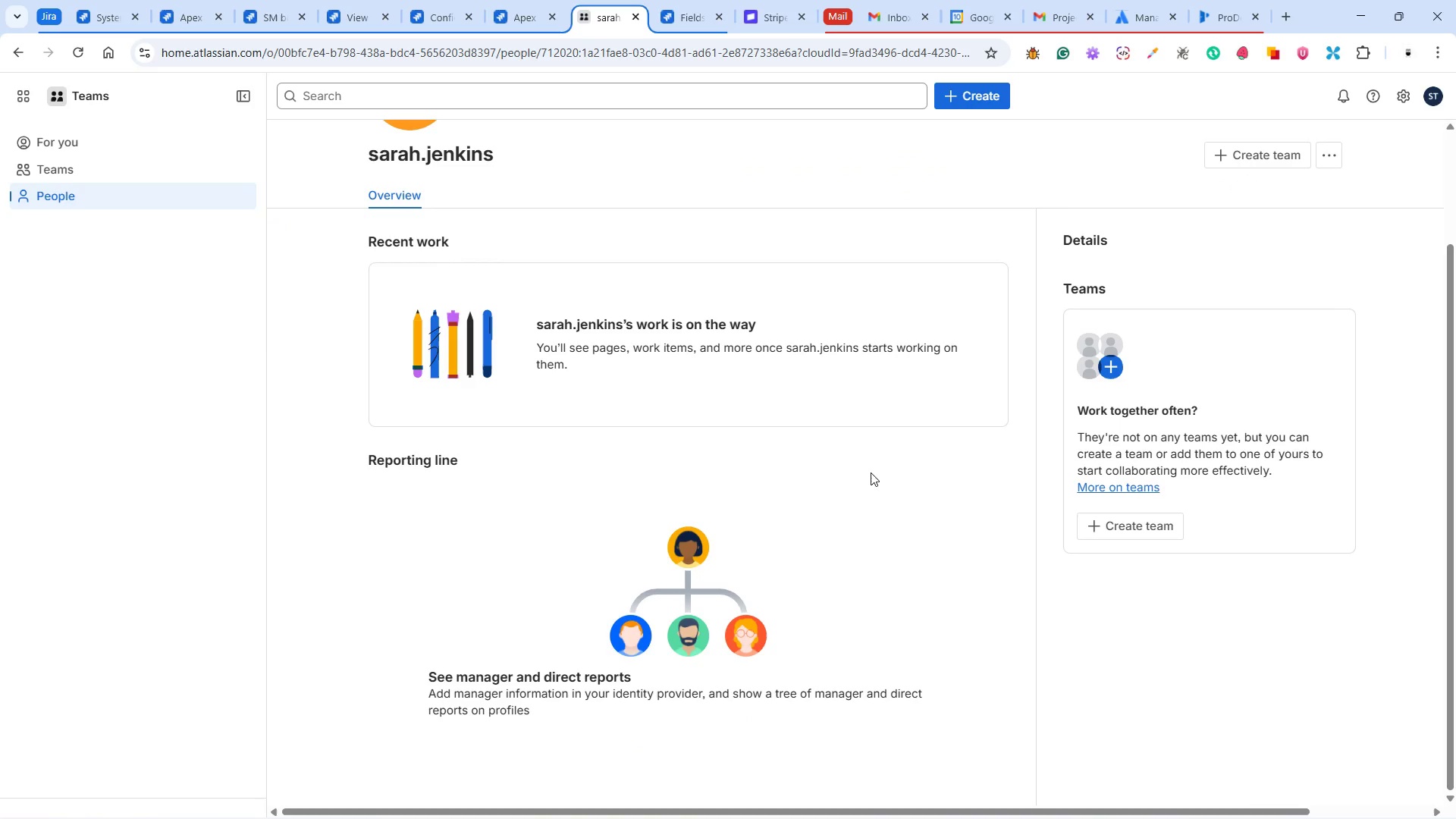 
scroll: coordinate [871, 472], scroll_direction: up, amount: 7.0
 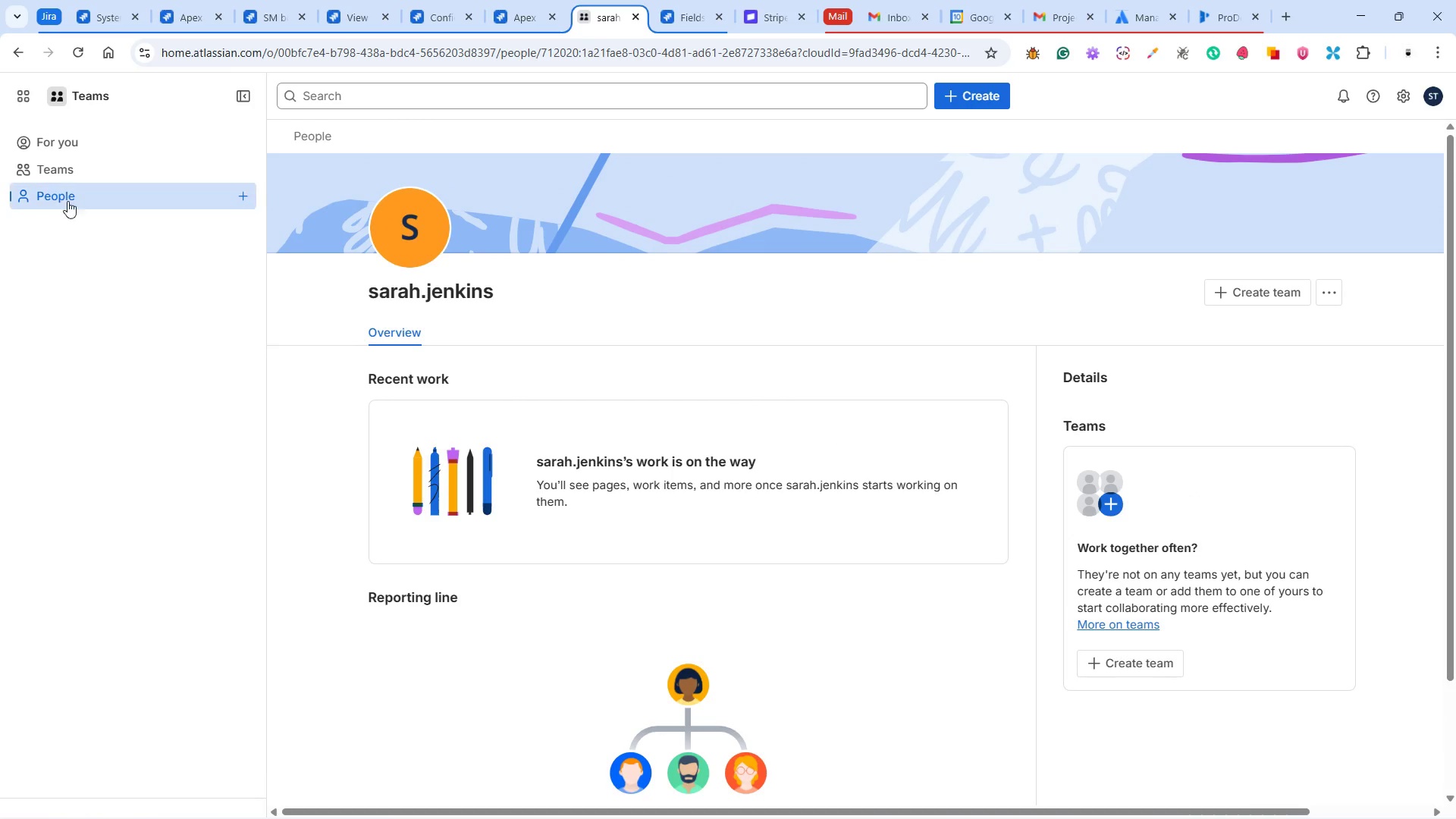 
left_click([56, 197])
 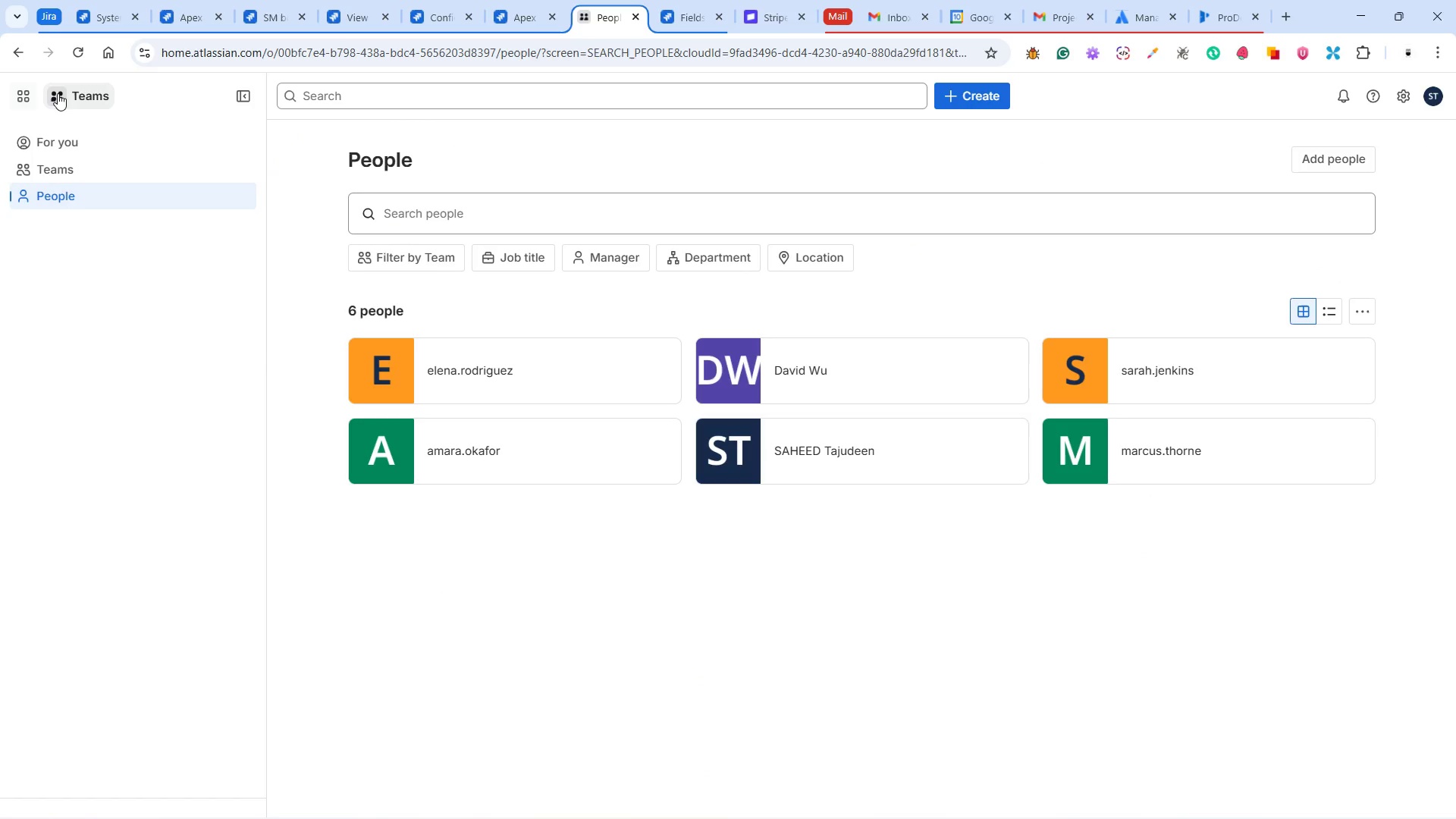 
left_click([23, 94])
 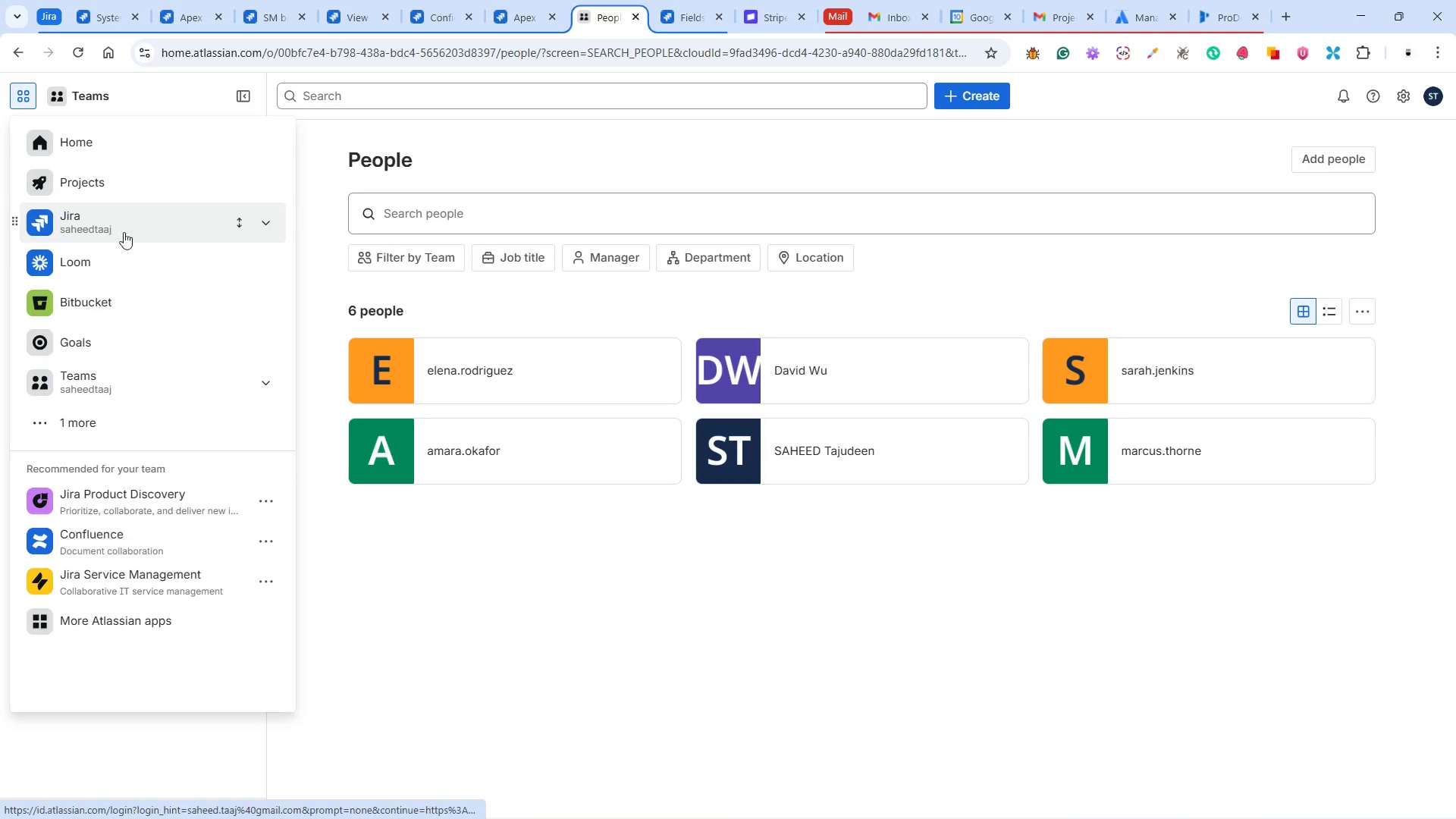 
left_click([132, 228])
 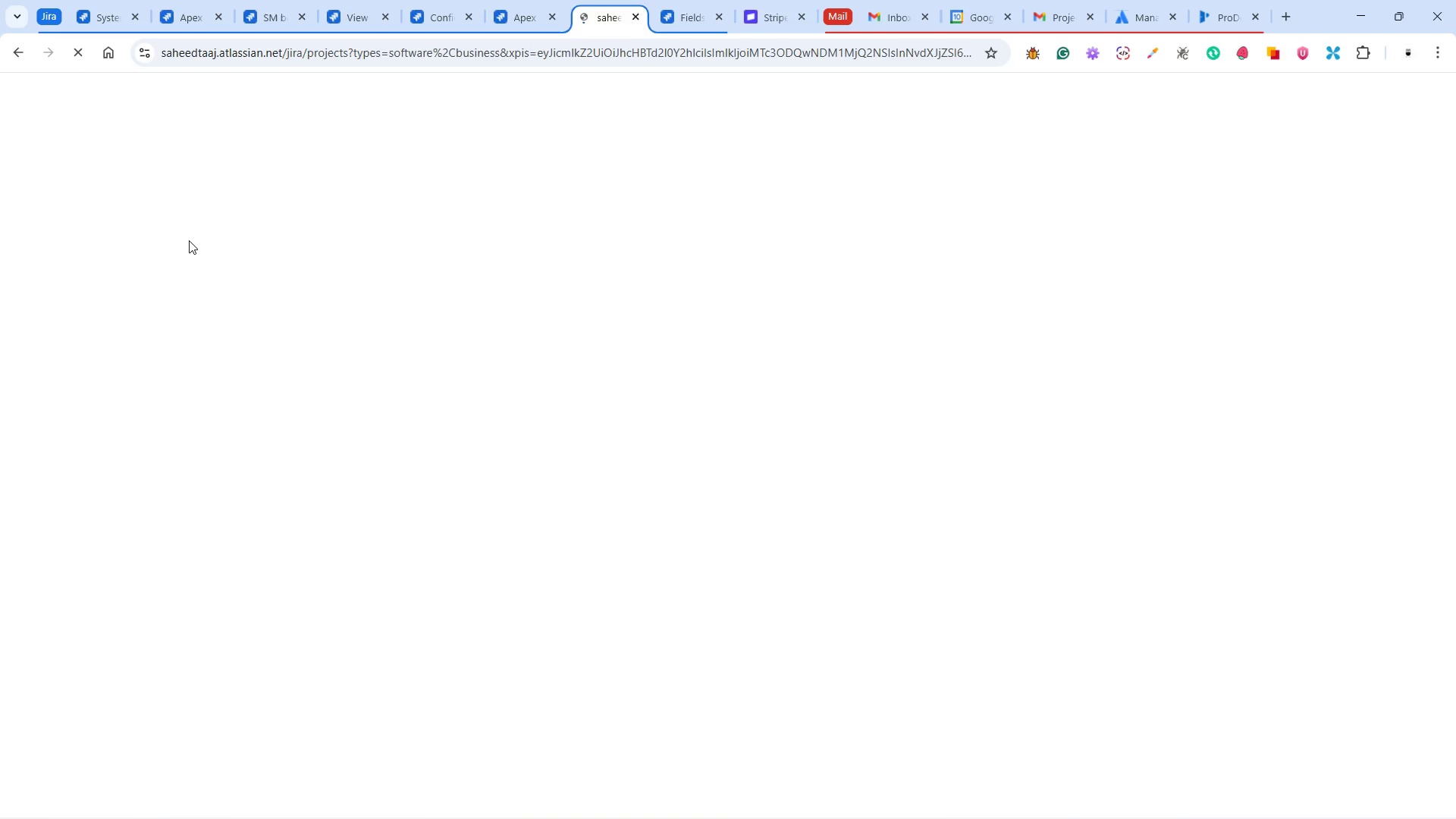 
wait(11.67)
 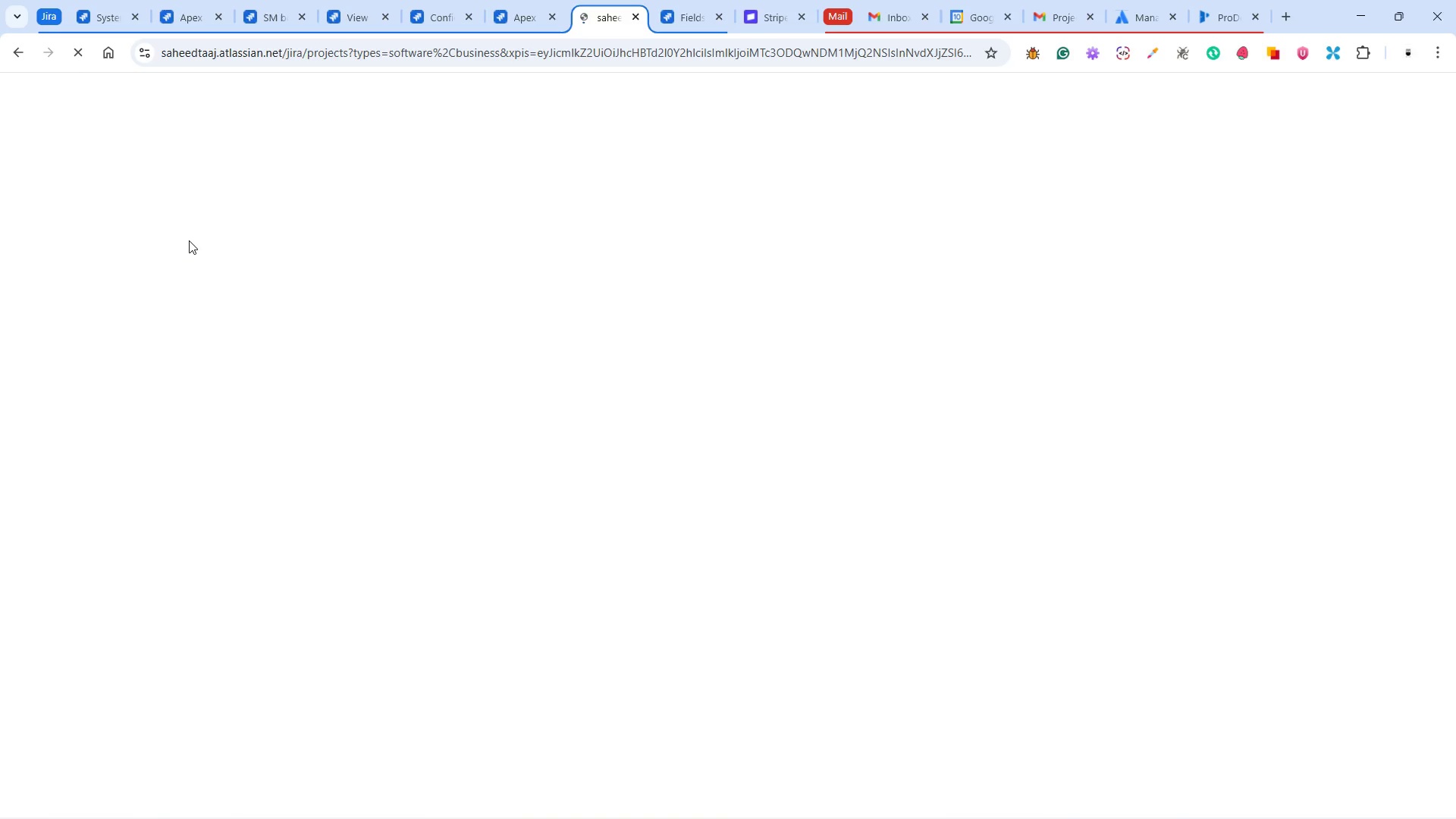 
left_click([83, 496])
 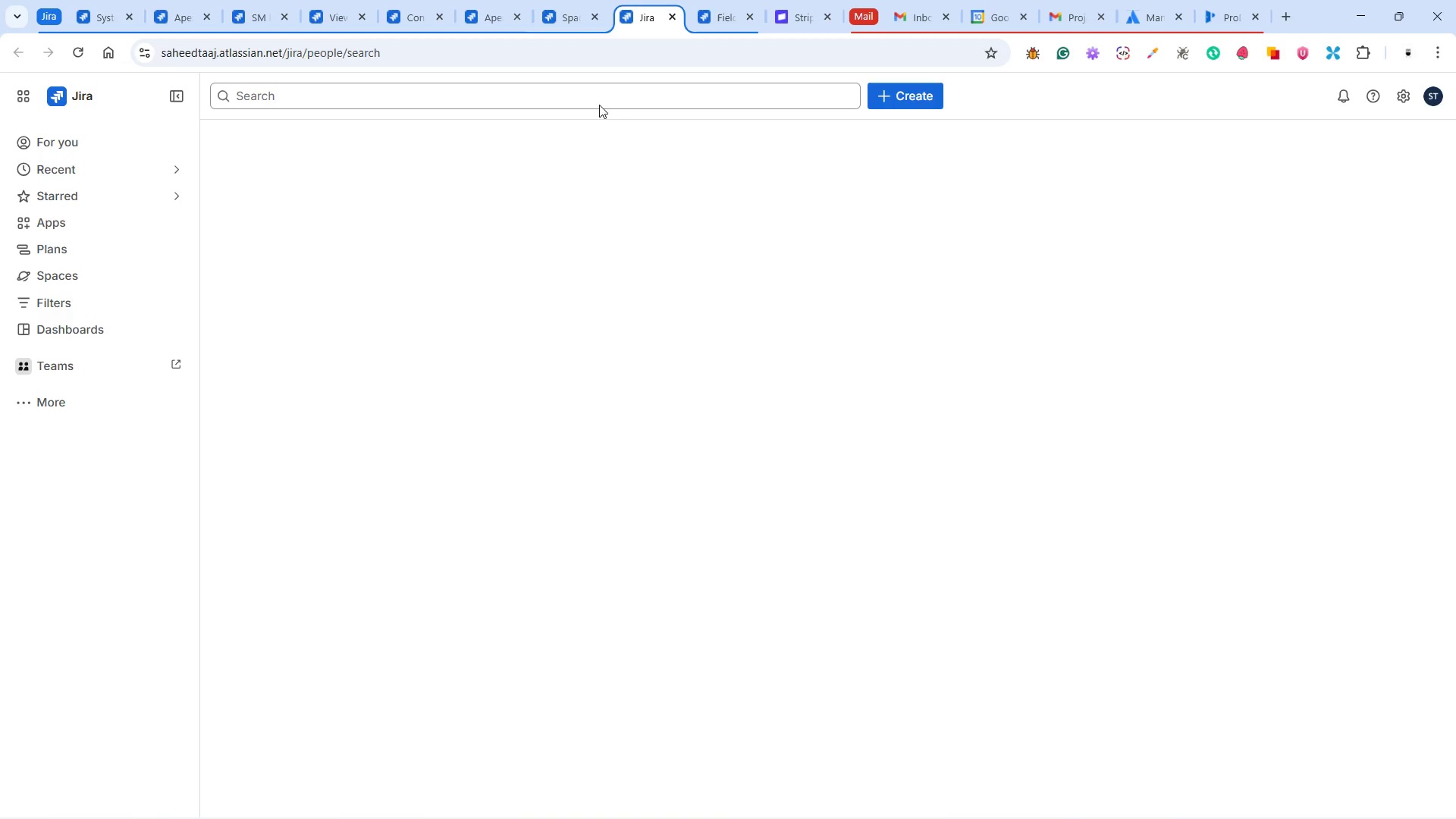 
wait(9.8)
 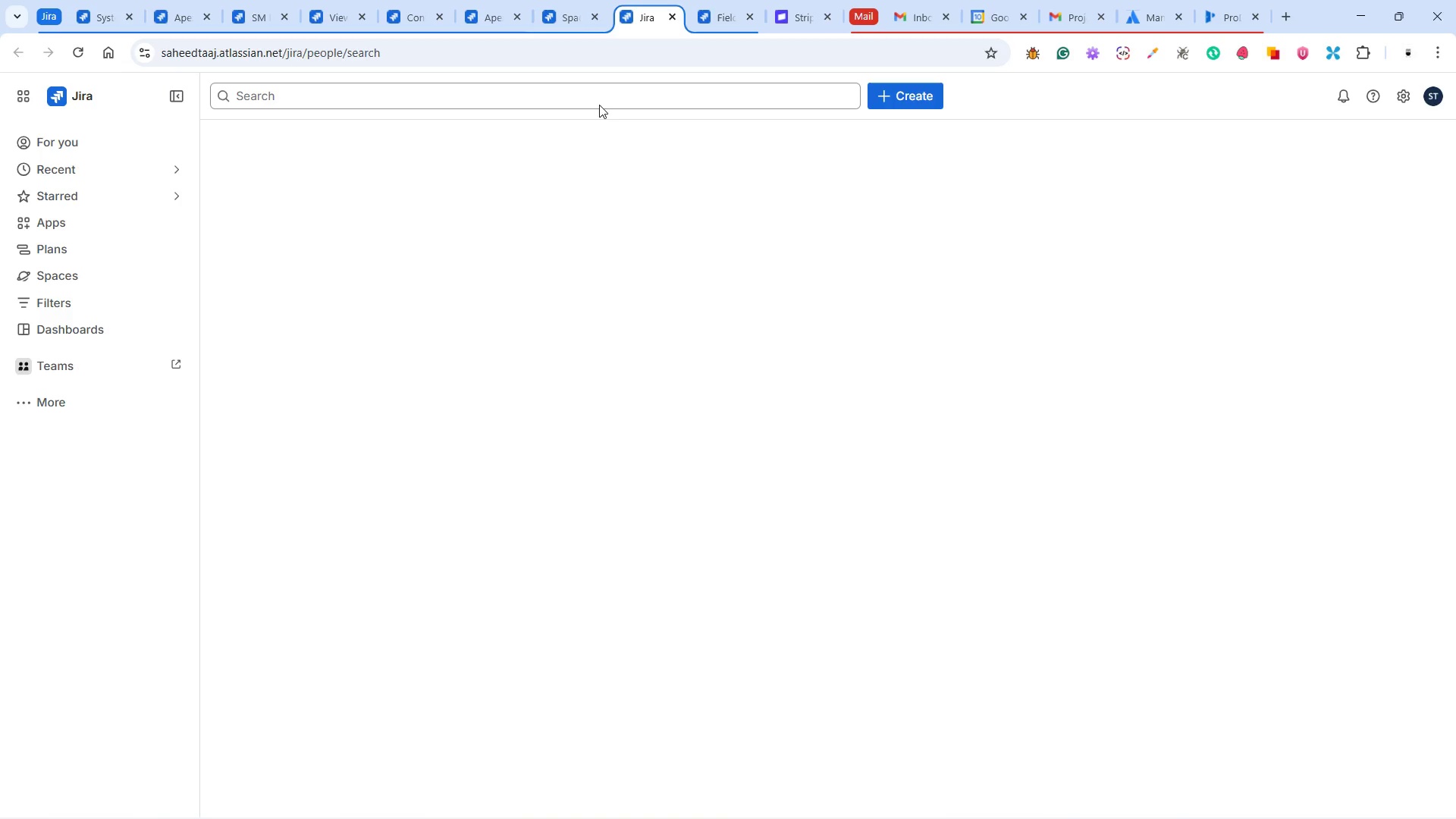 
mouse_move([642, 291])
 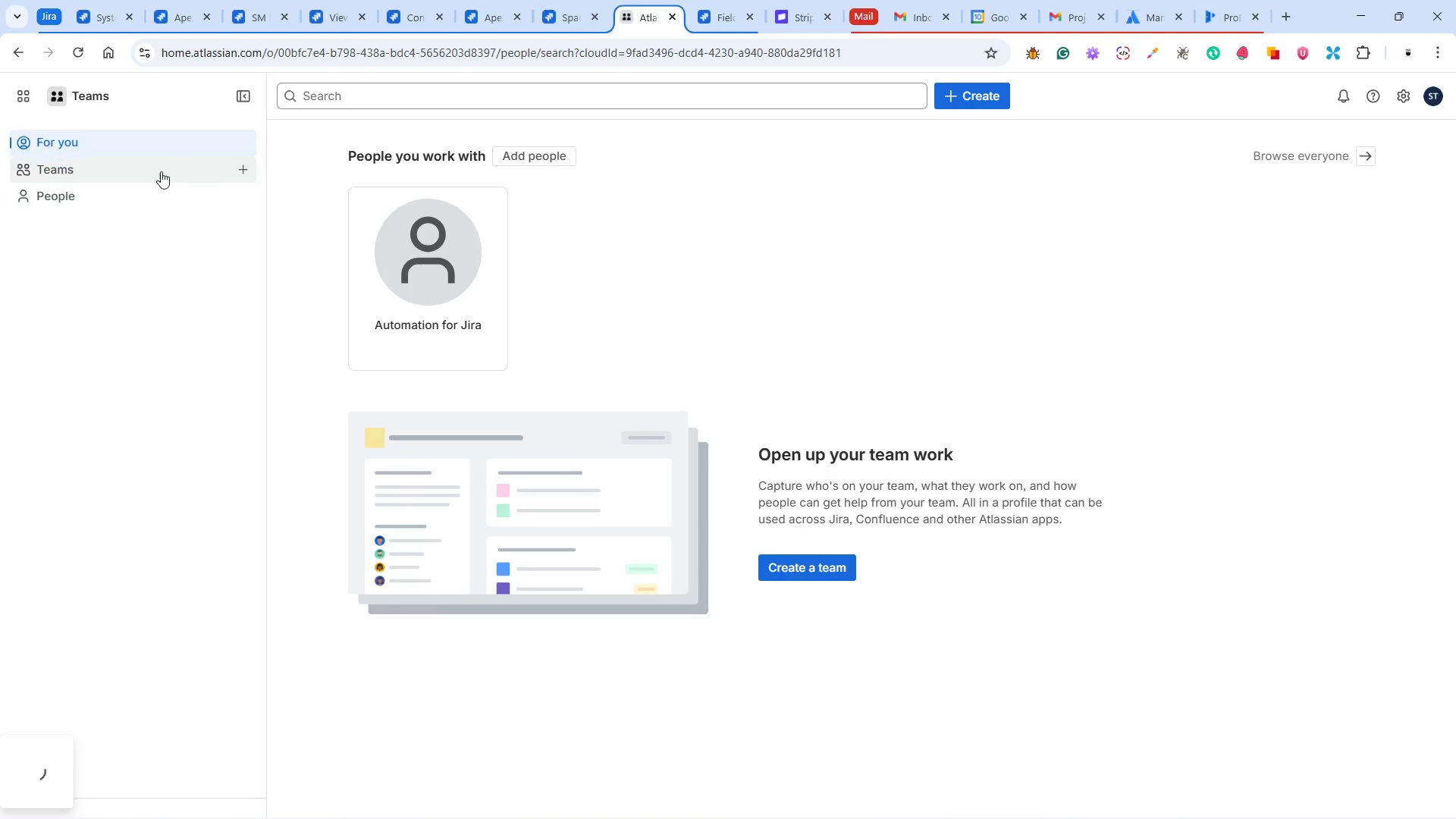 
left_click([159, 168])
 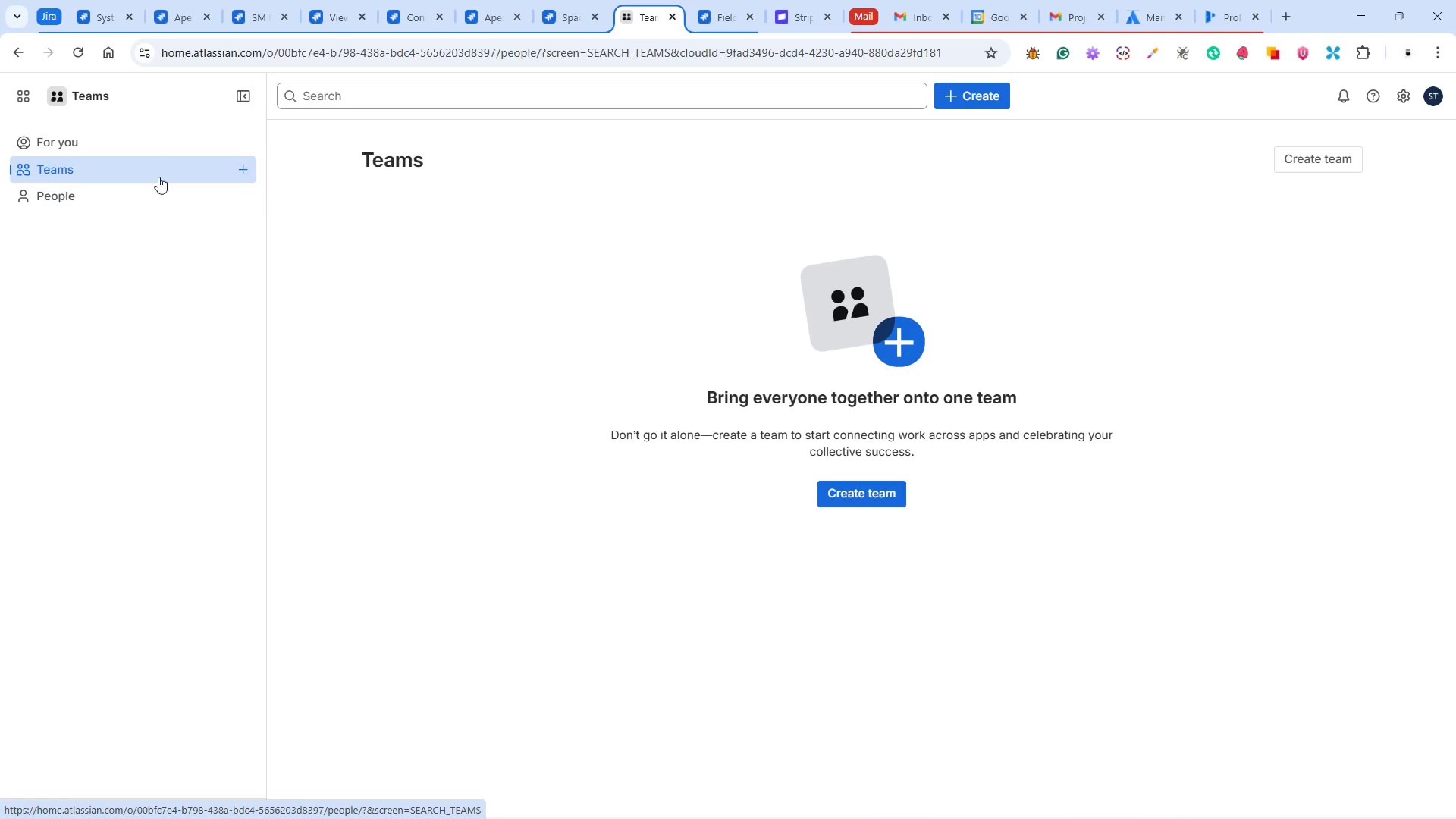 
left_click([152, 197])
 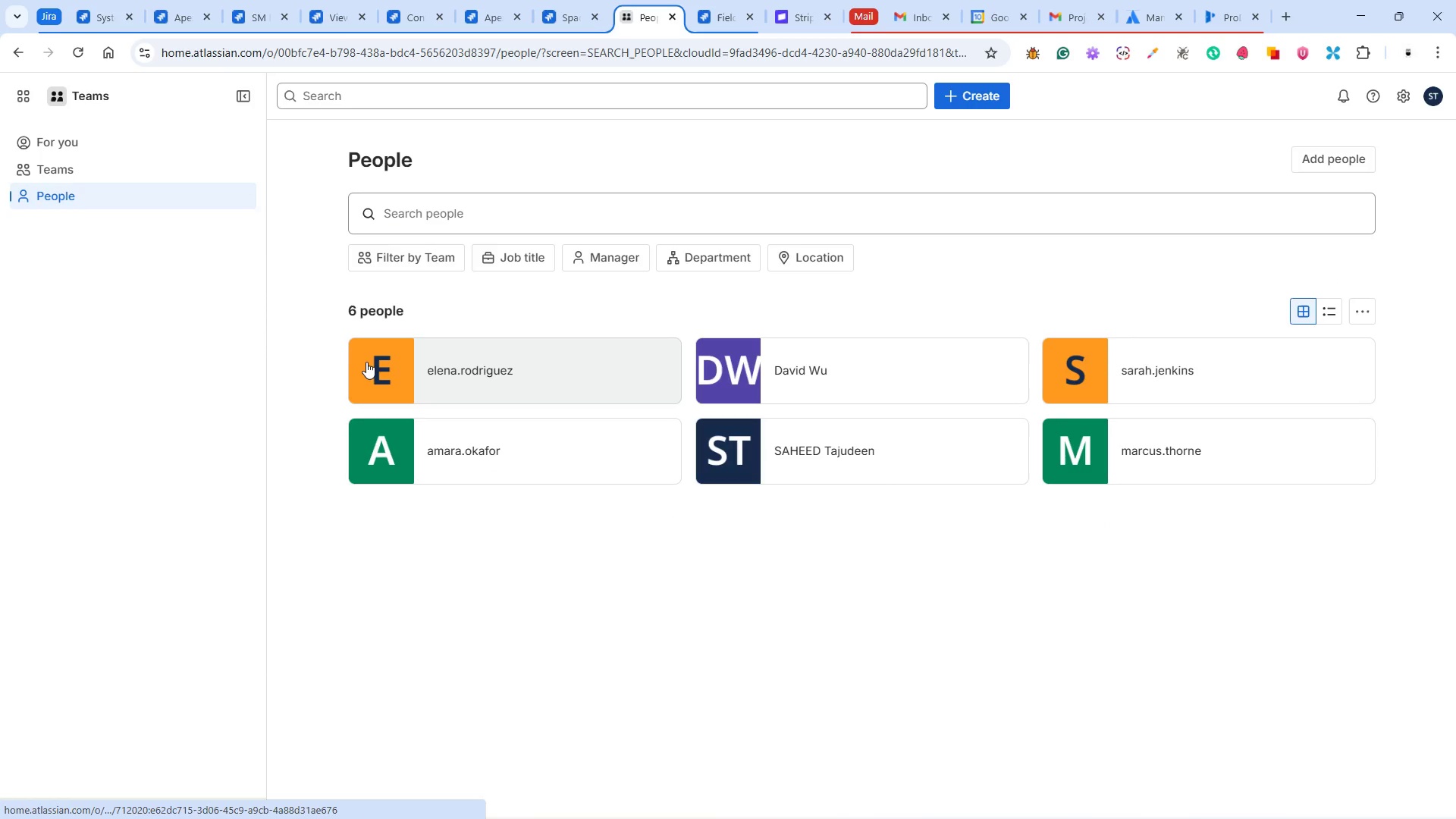 
wait(5.84)
 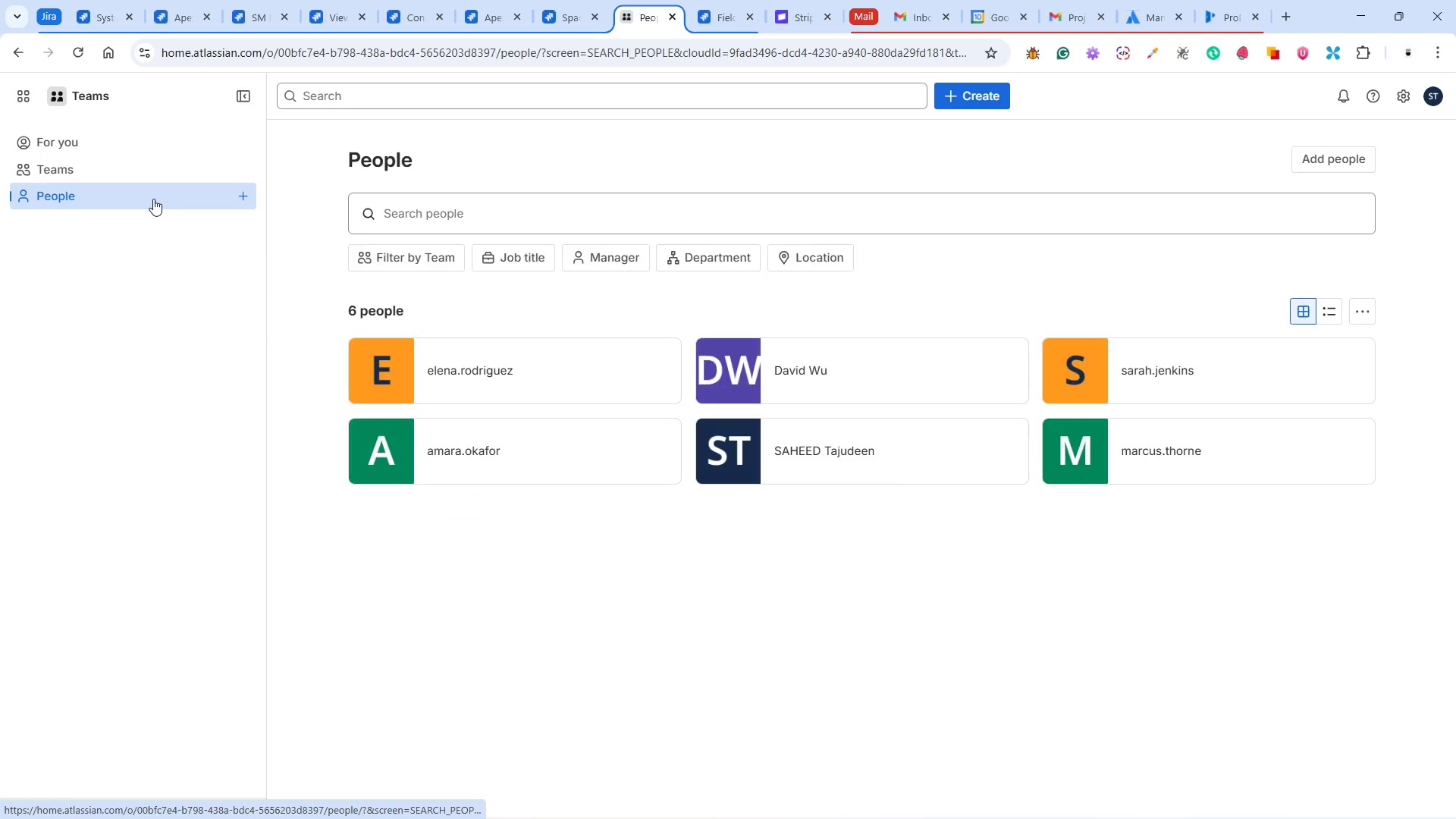 
left_click([1363, 313])
 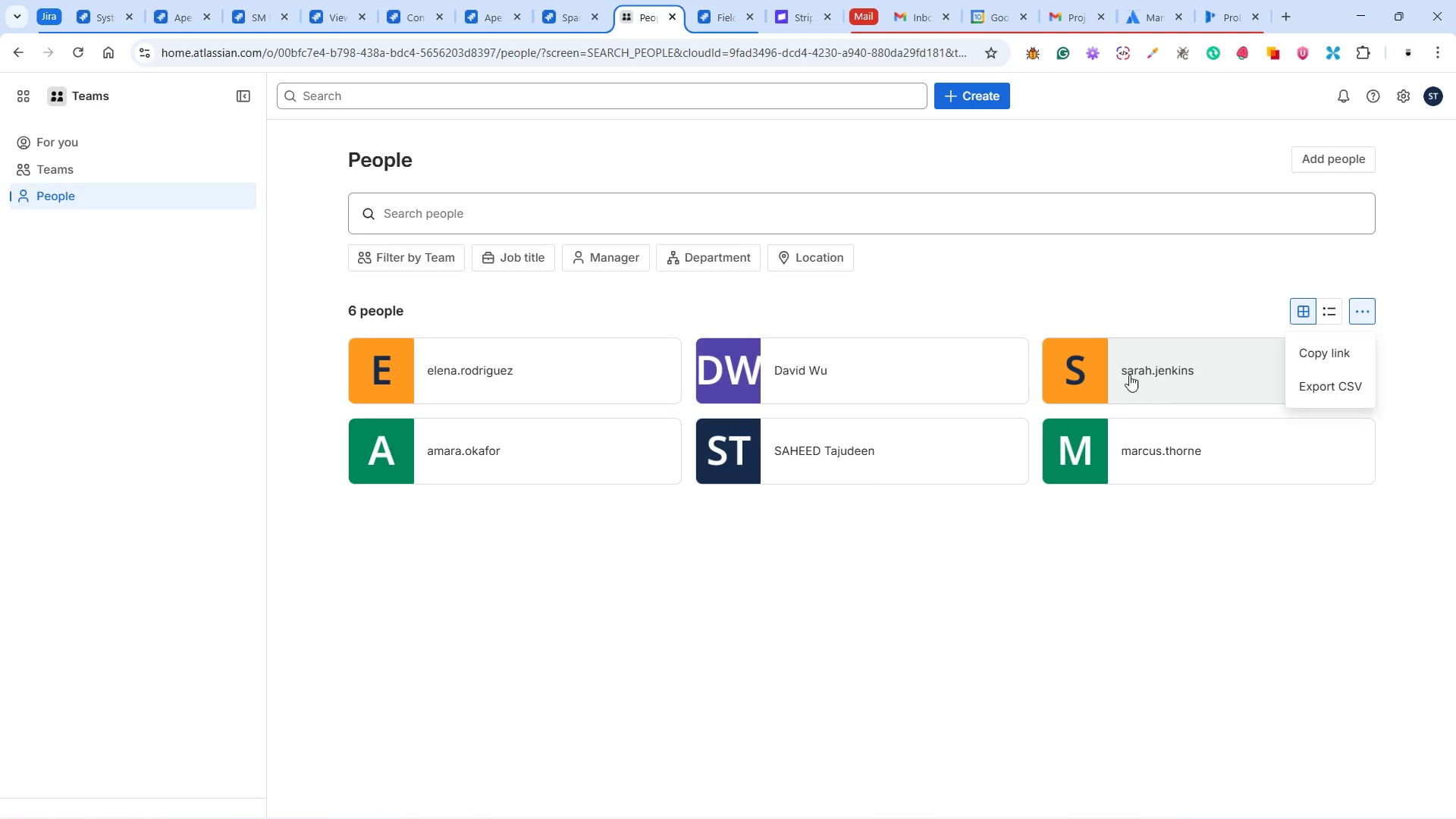 
left_click([1169, 551])
 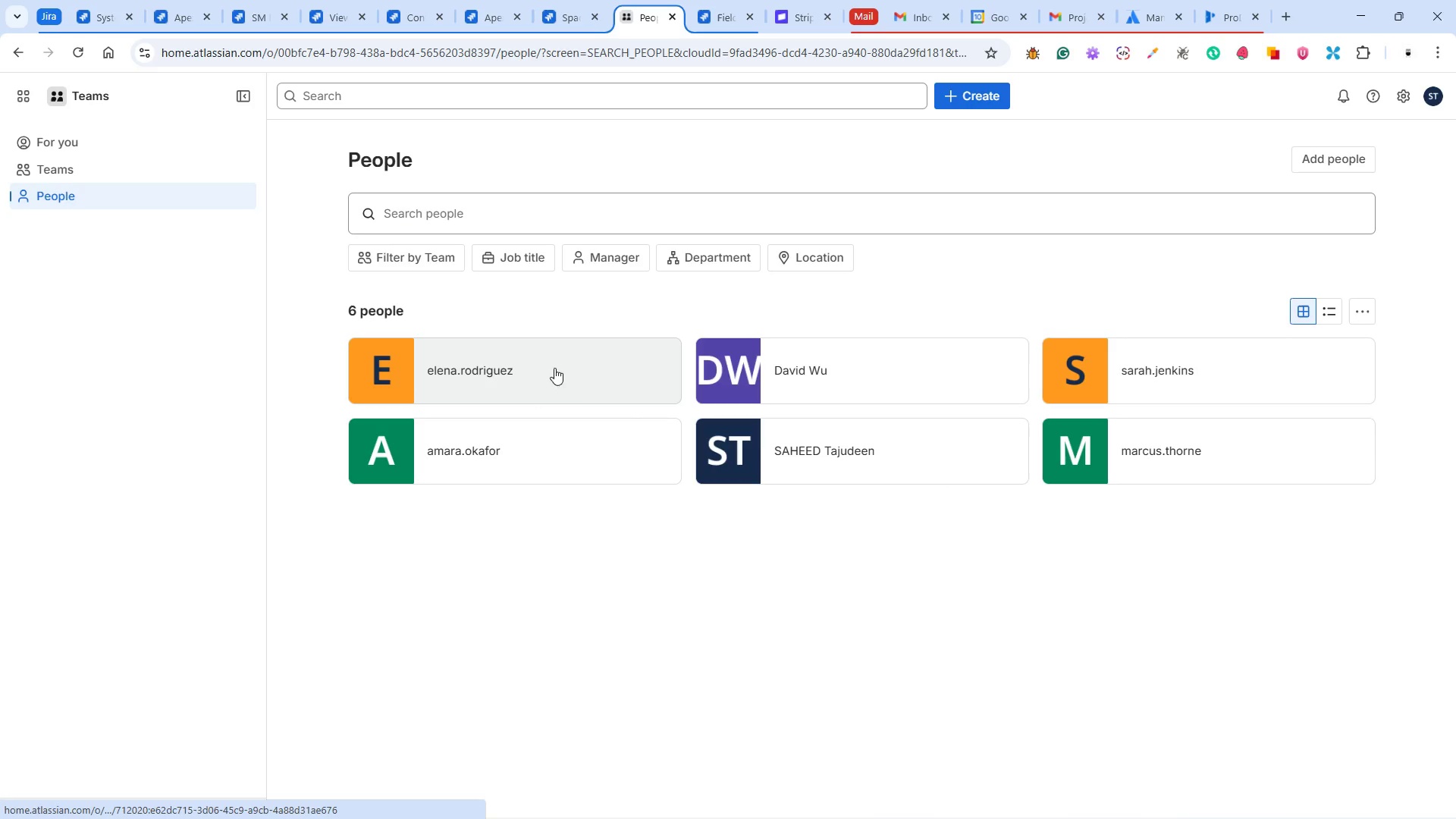 
left_click([555, 222])
 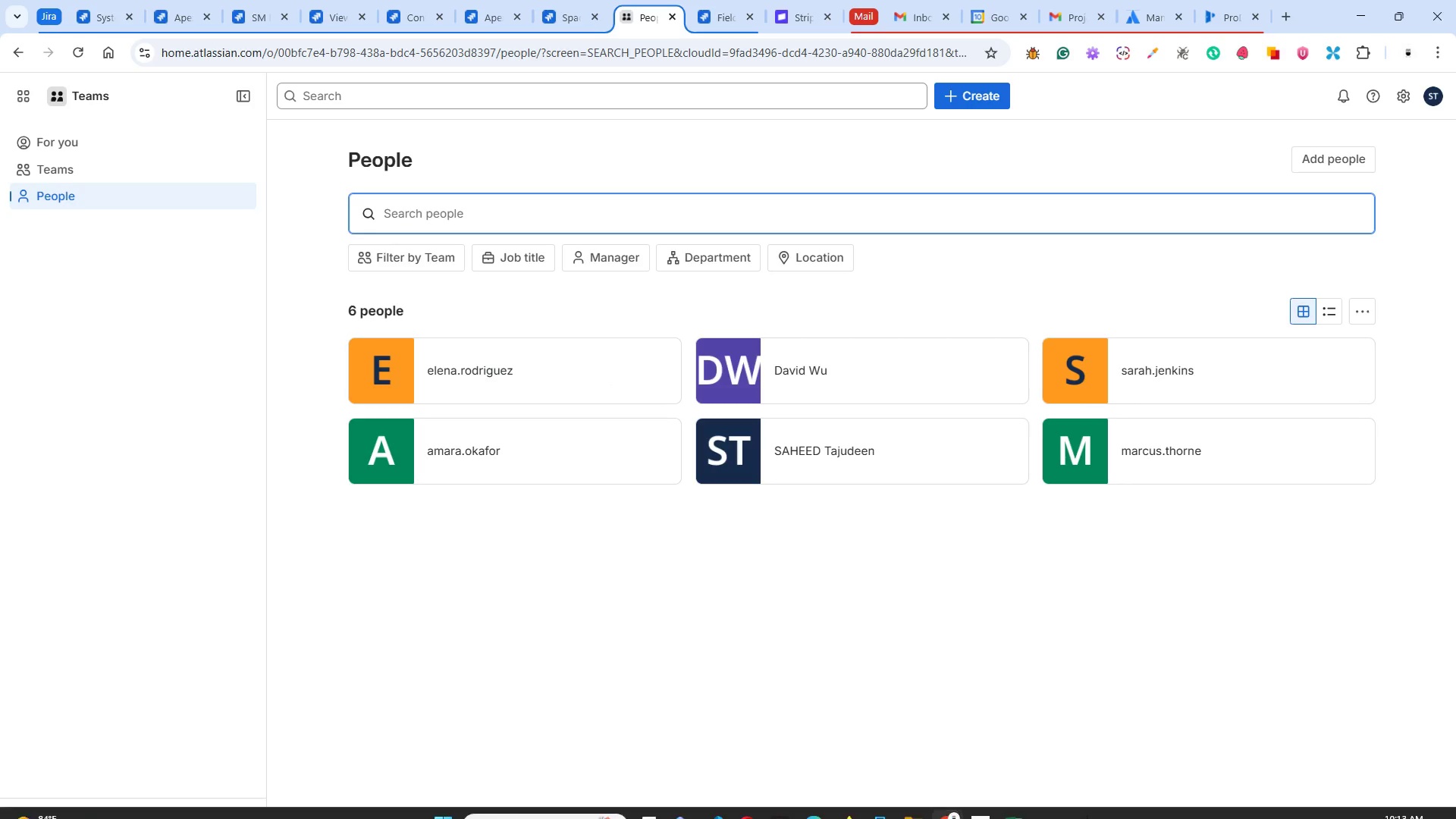 
wait(5.14)
 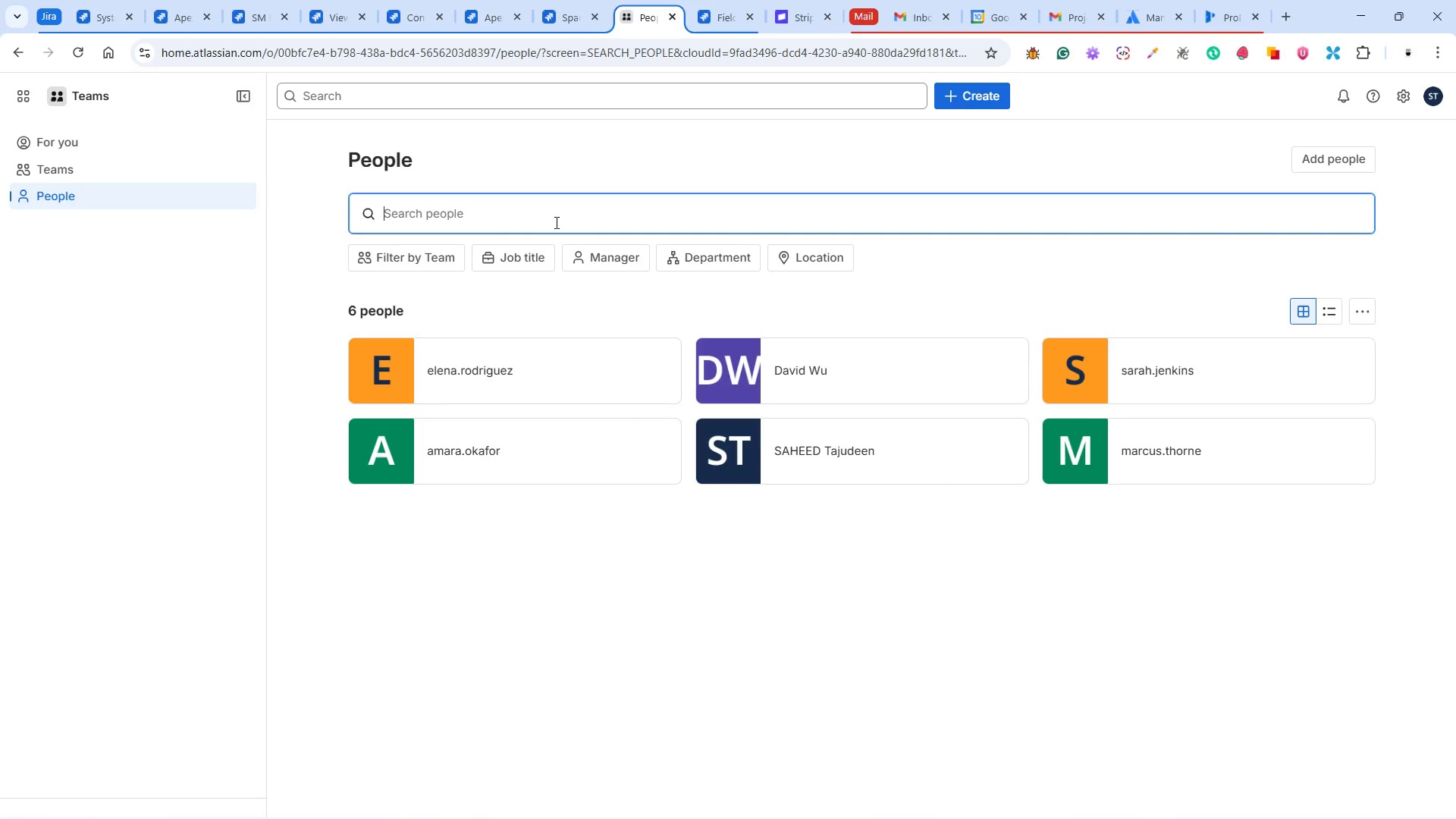 
left_click([1011, 802])
 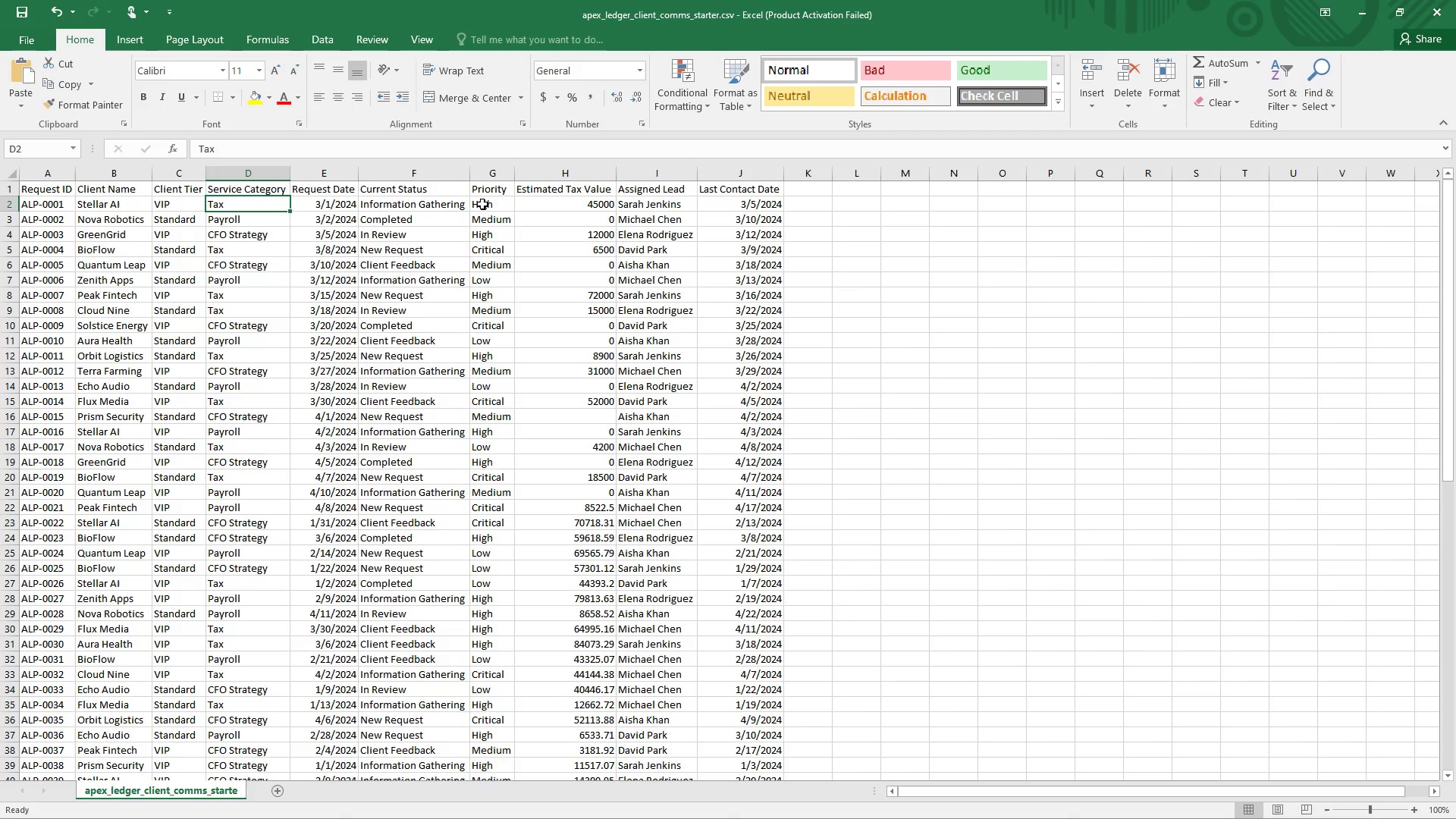 
wait(6.97)
 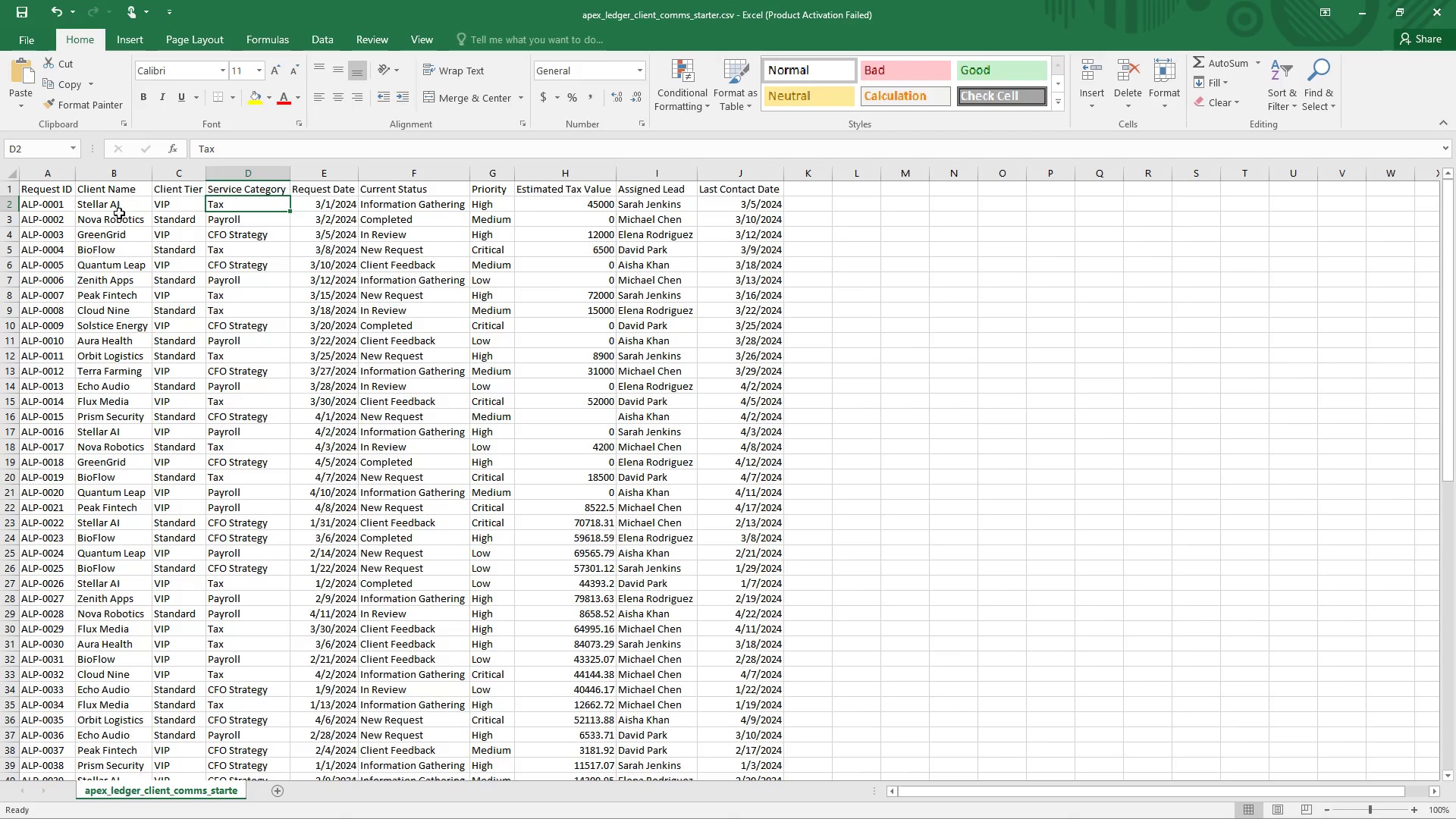 
left_click([676, 222])
 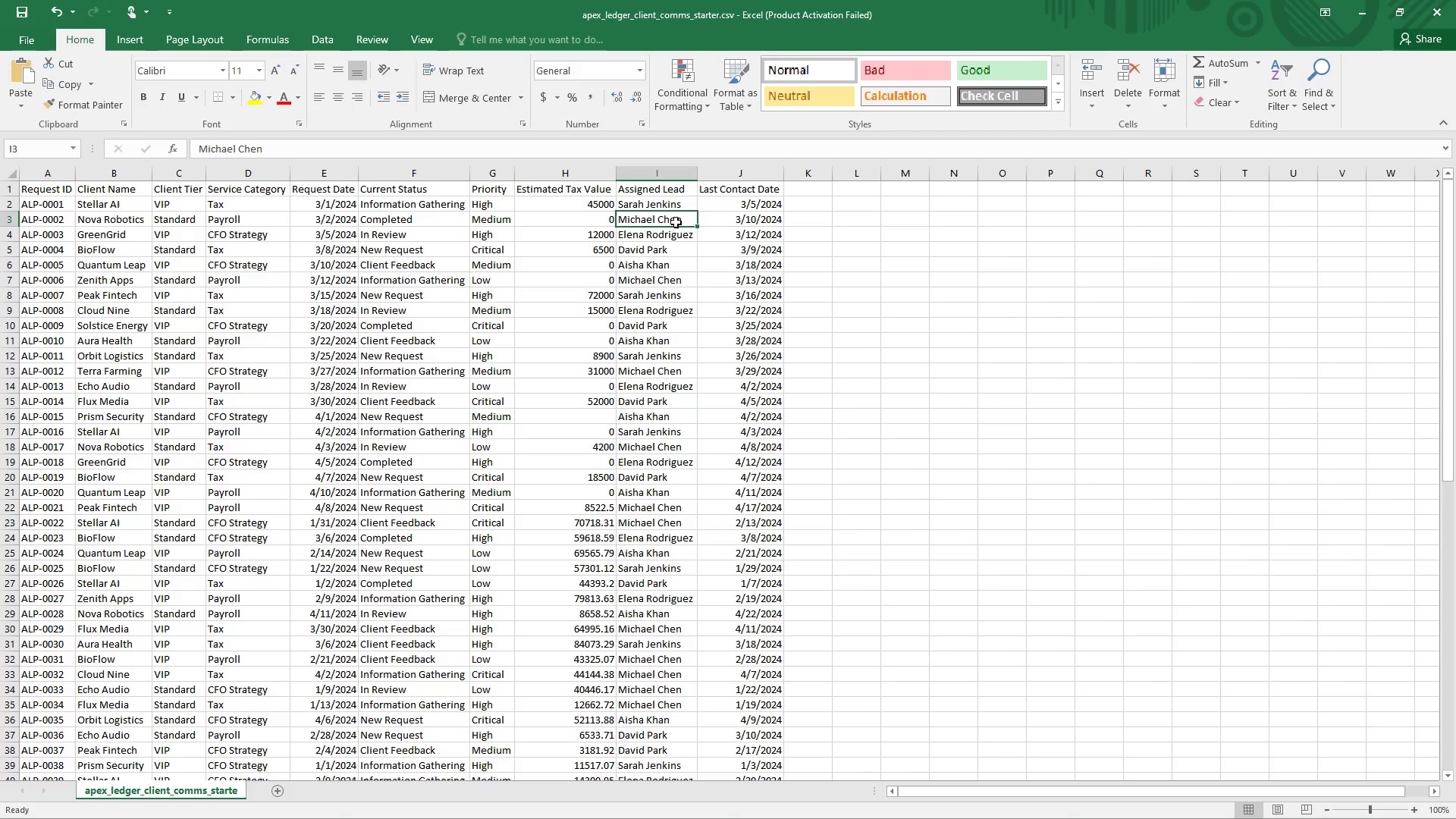 
key(Control+C)
 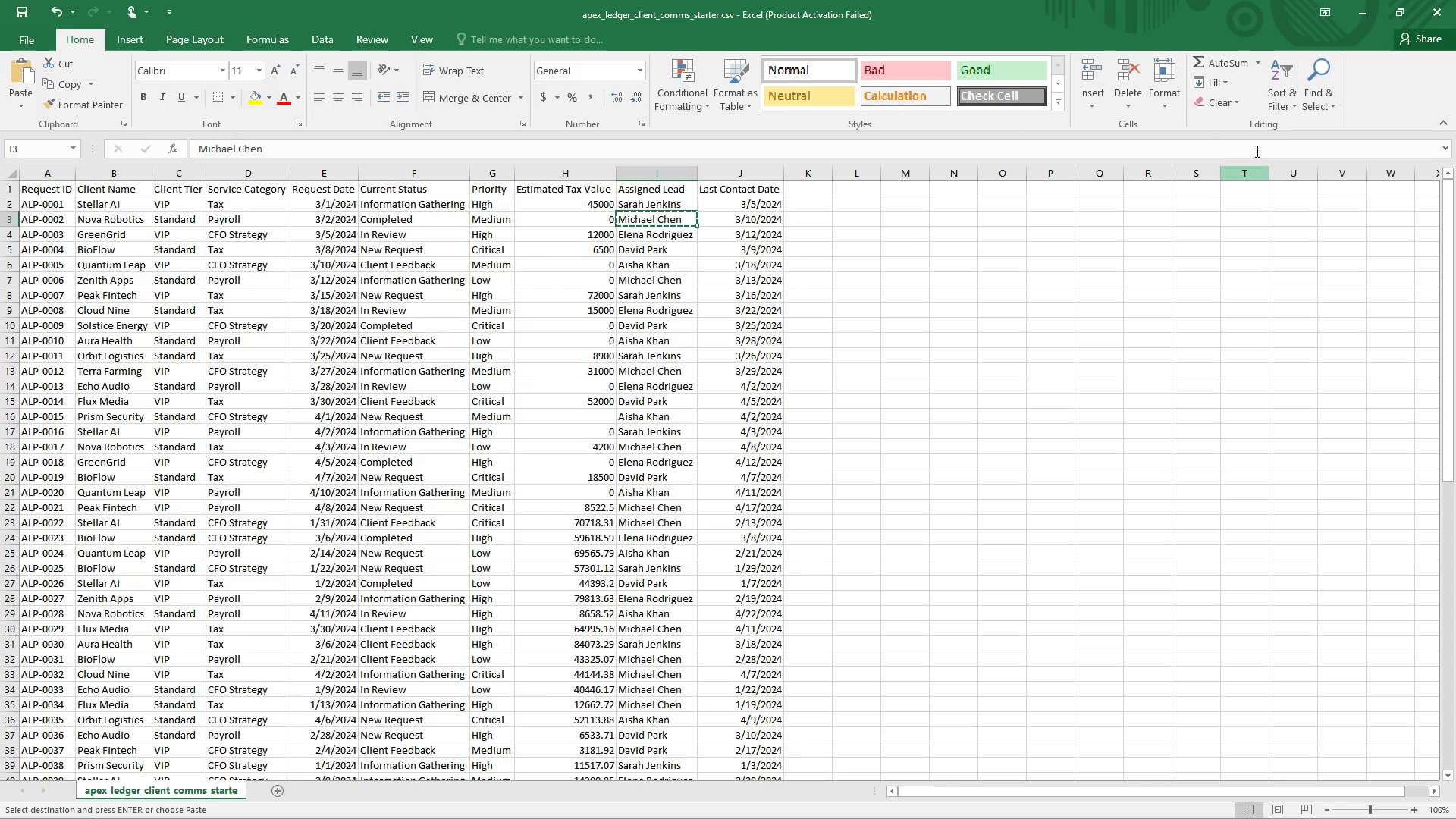 
left_click([1360, 23])
 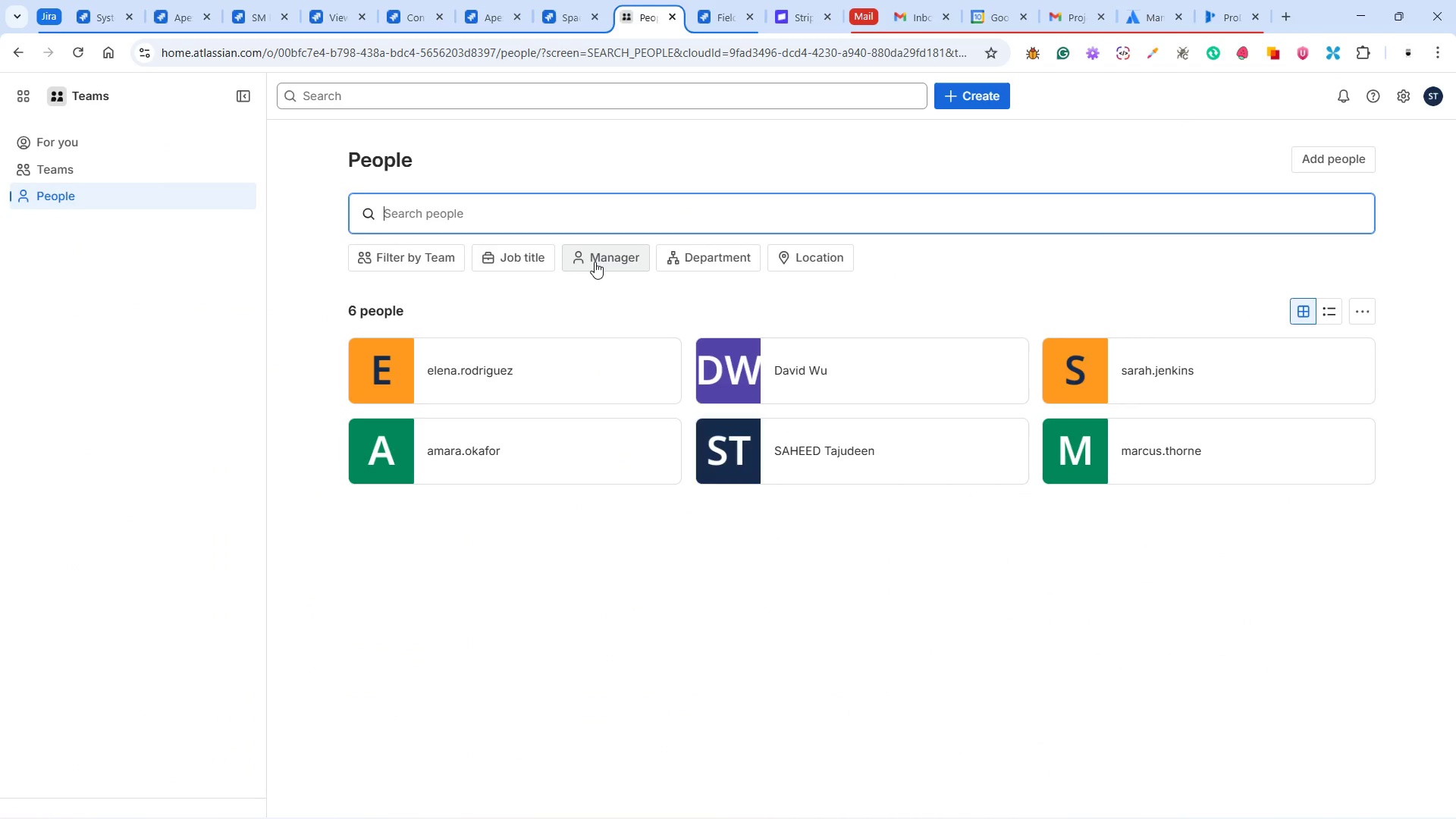 
type(Mi)
key(Backspace)
key(Backspace)
 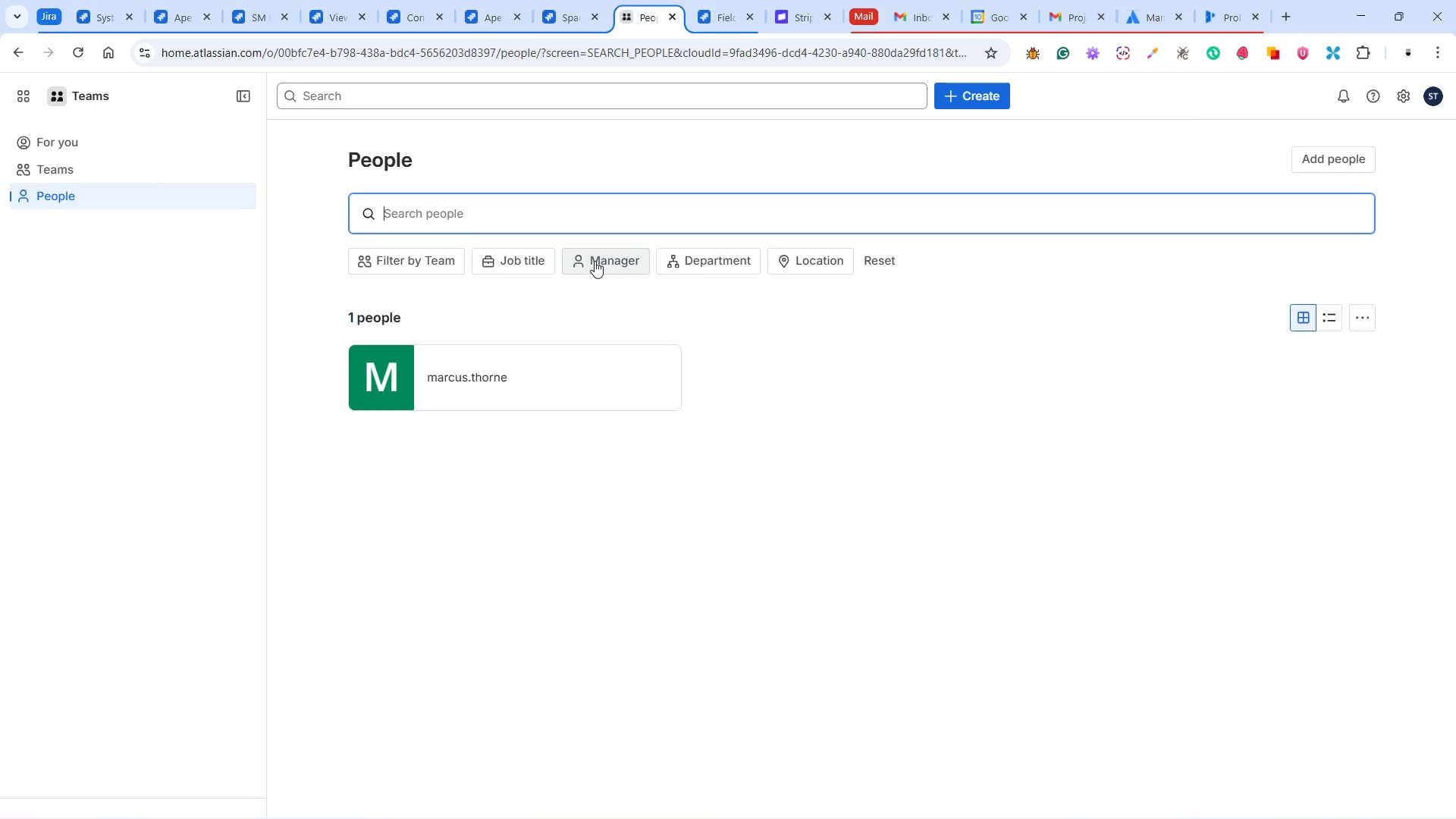 
key(Control+V)
 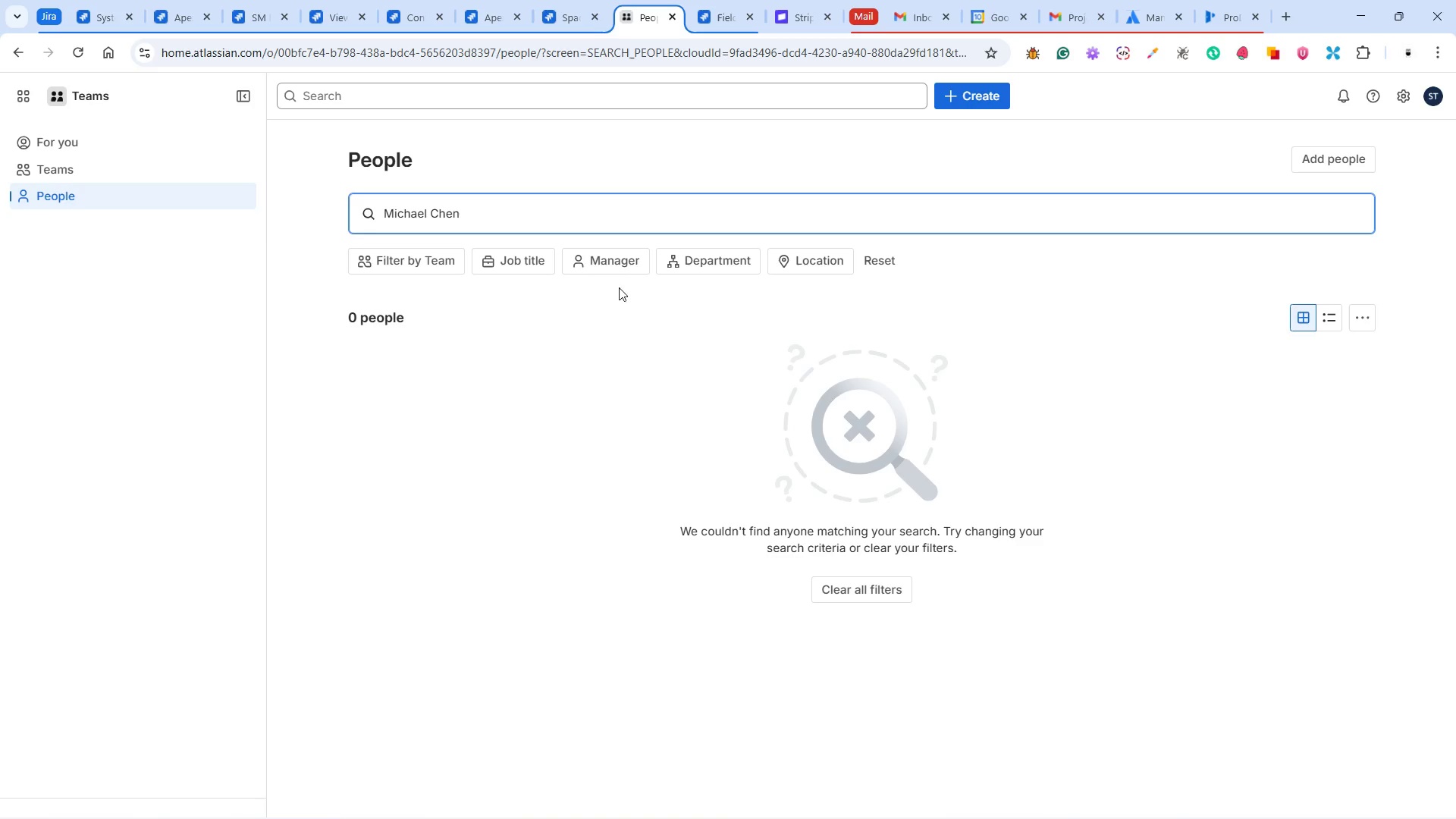 
wait(6.59)
 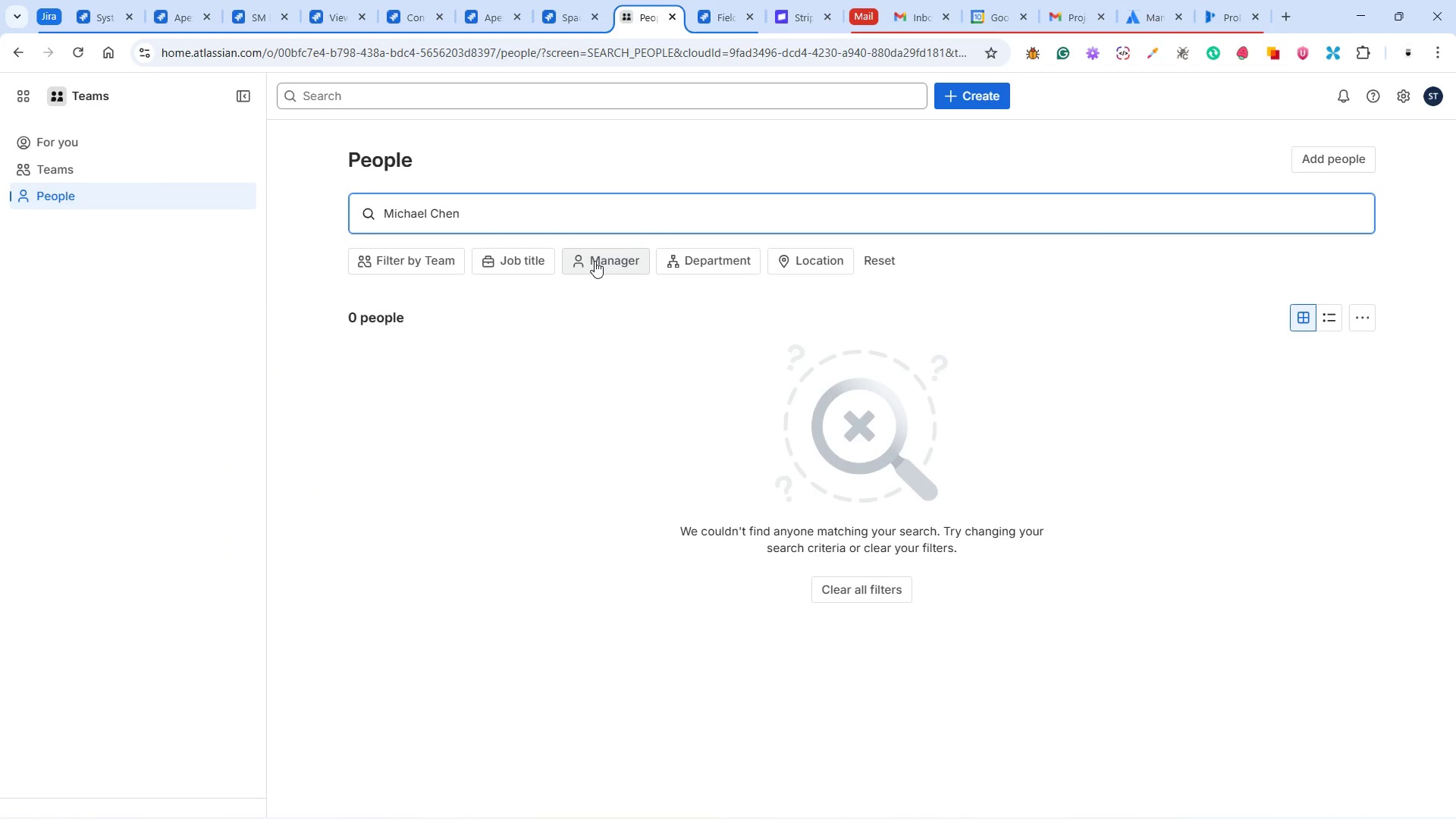 
left_click([1296, 163])
 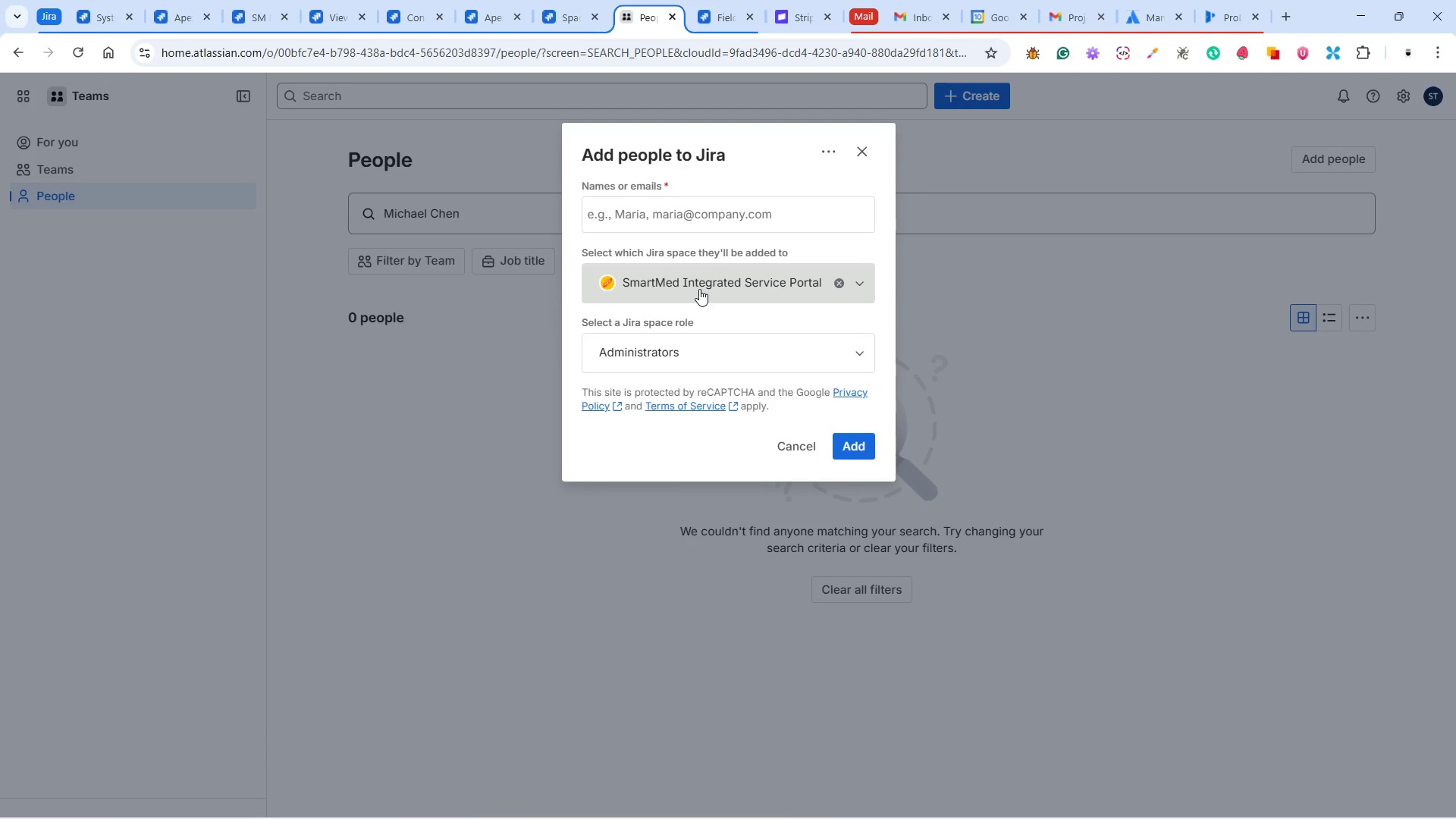 
wait(5.91)
 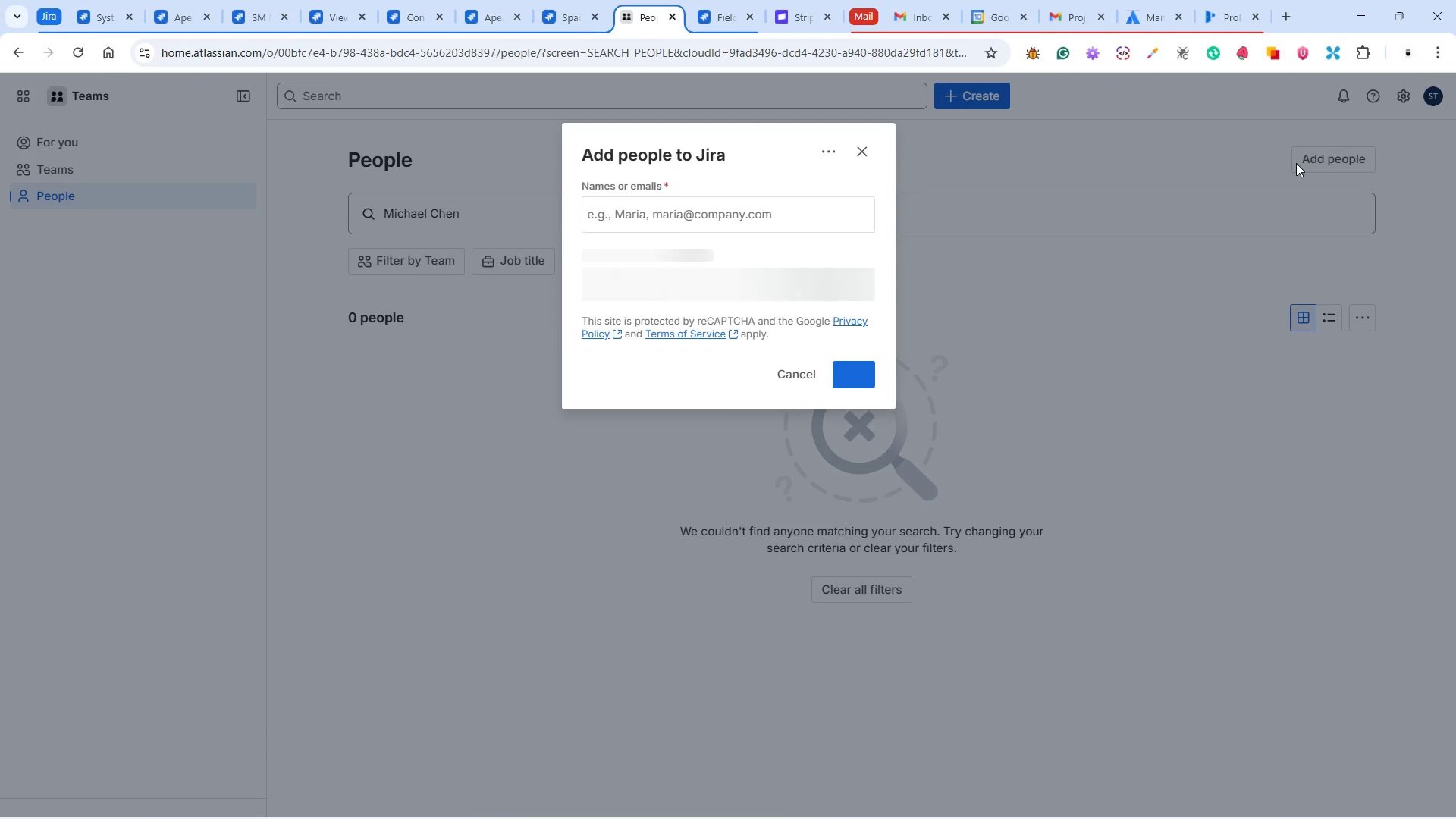 
left_click([699, 288])
 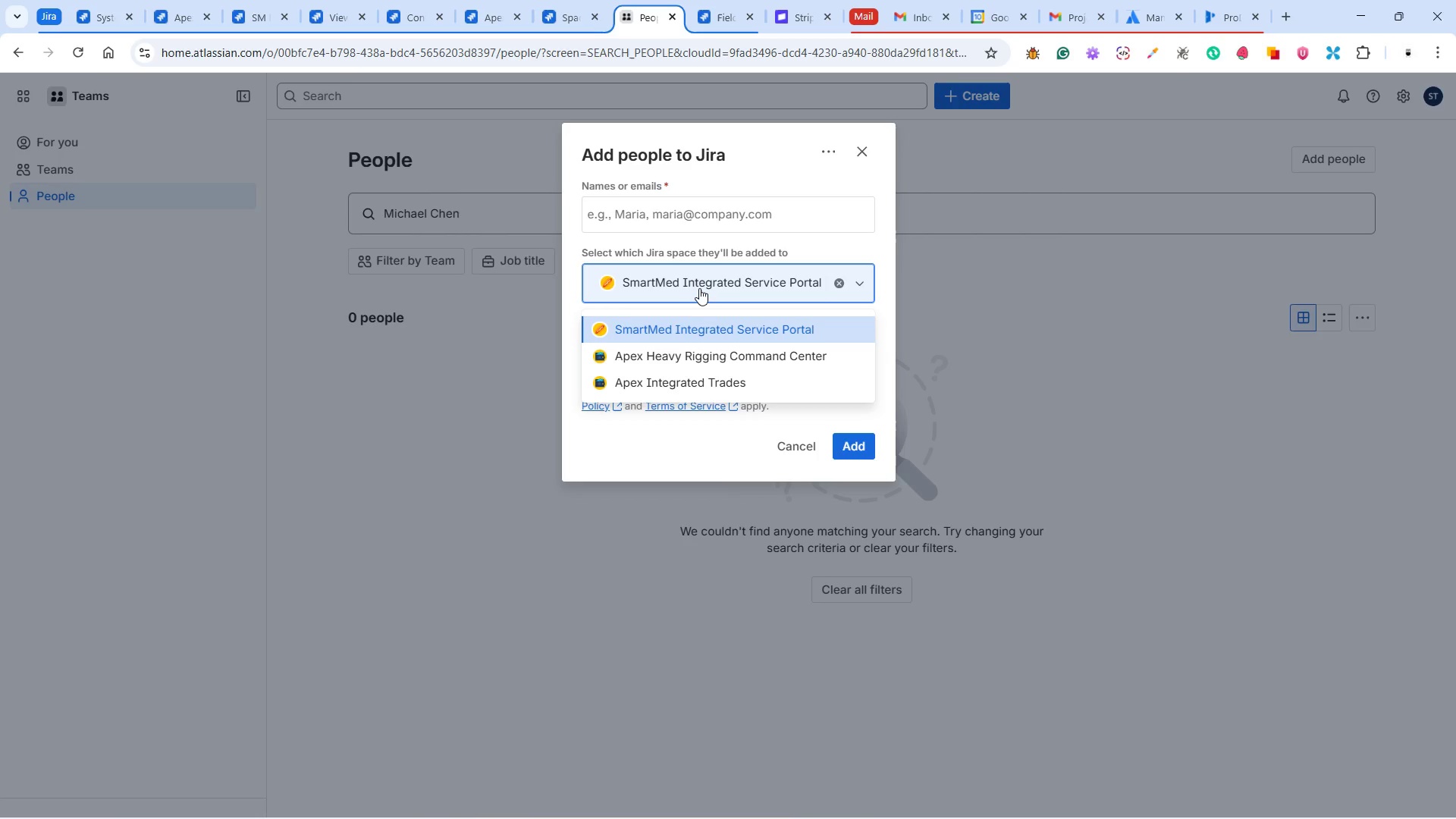 
left_click([699, 288])
 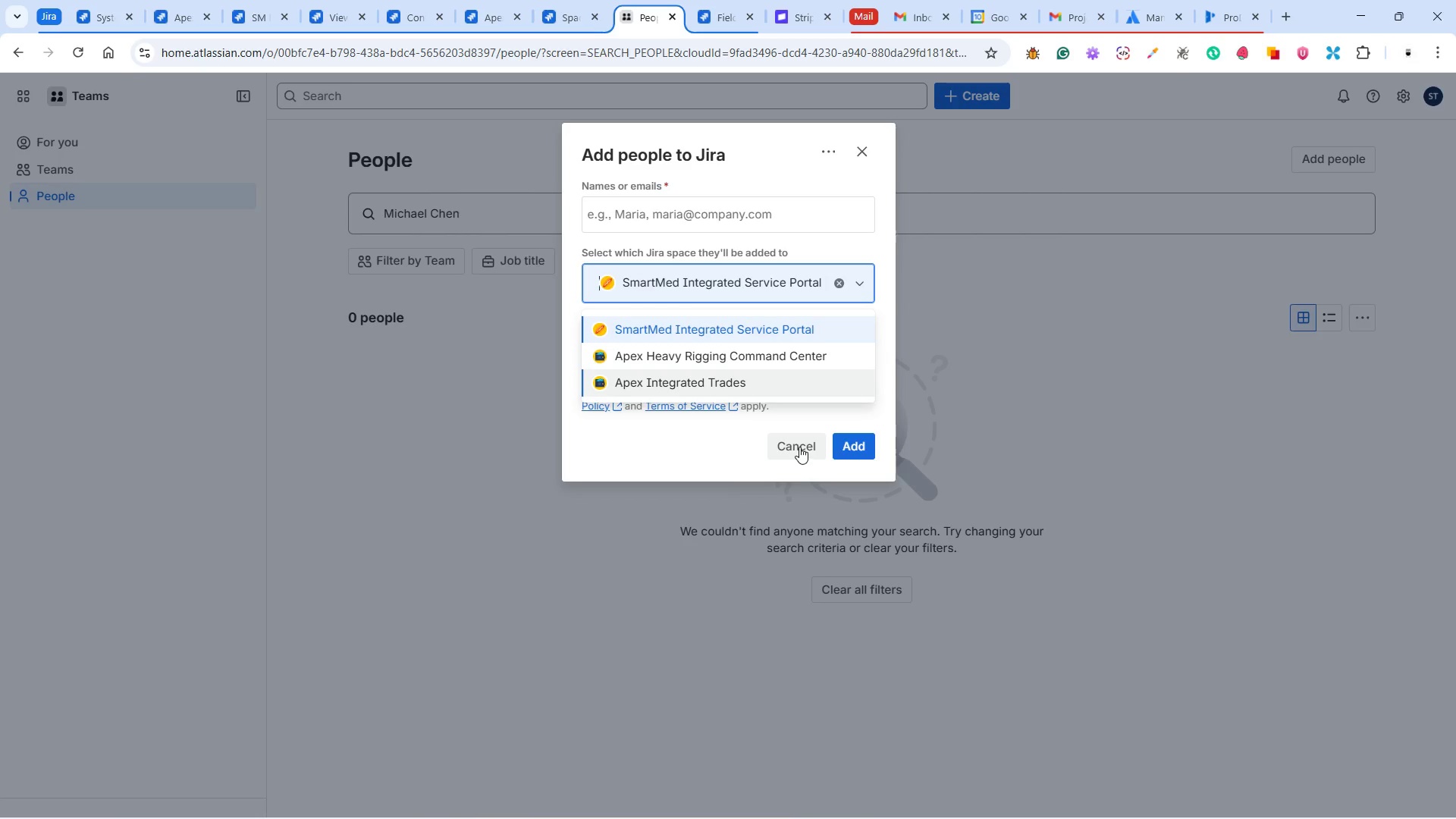 
left_click([802, 441])
 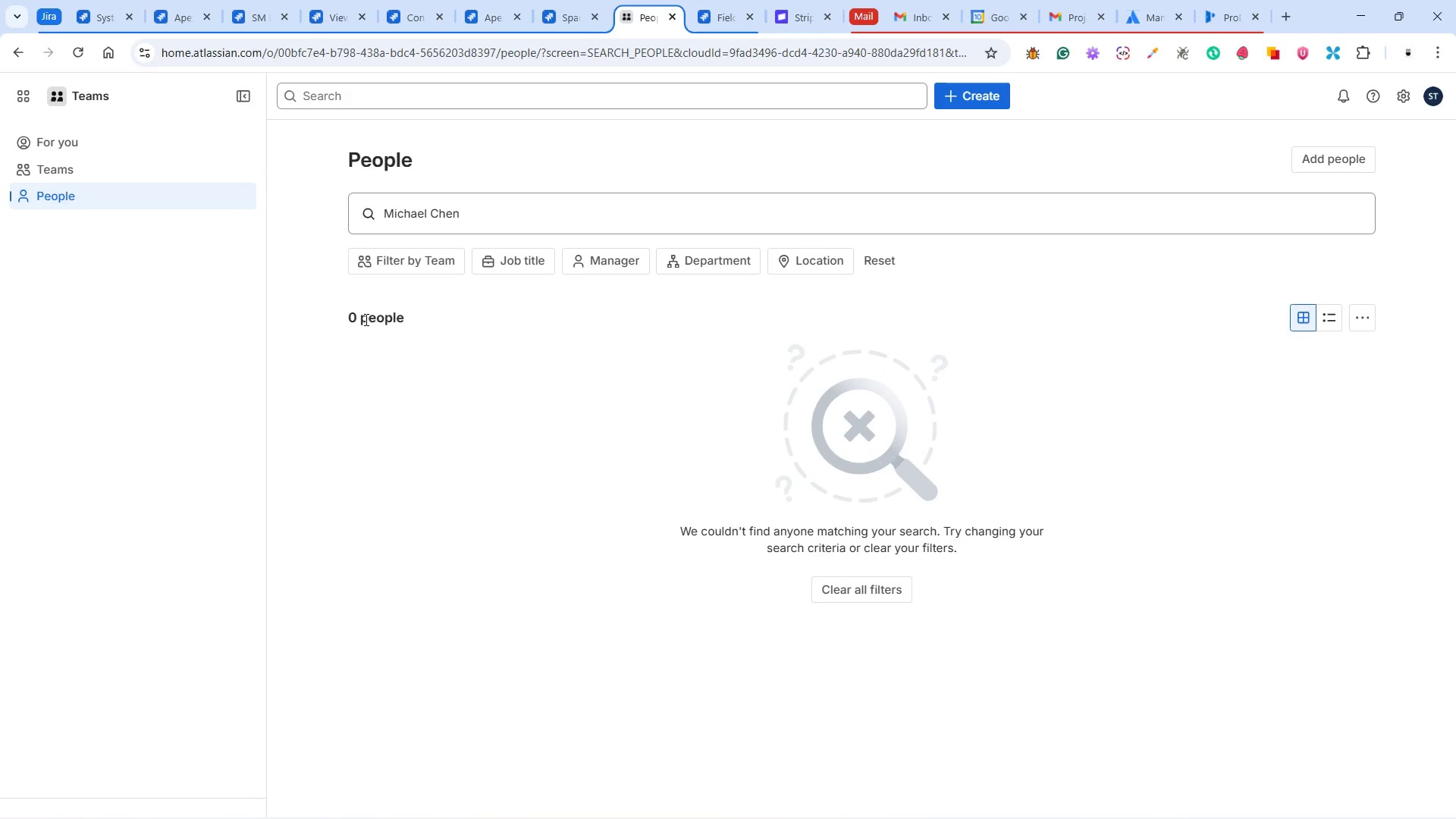 
double_click([430, 206])
 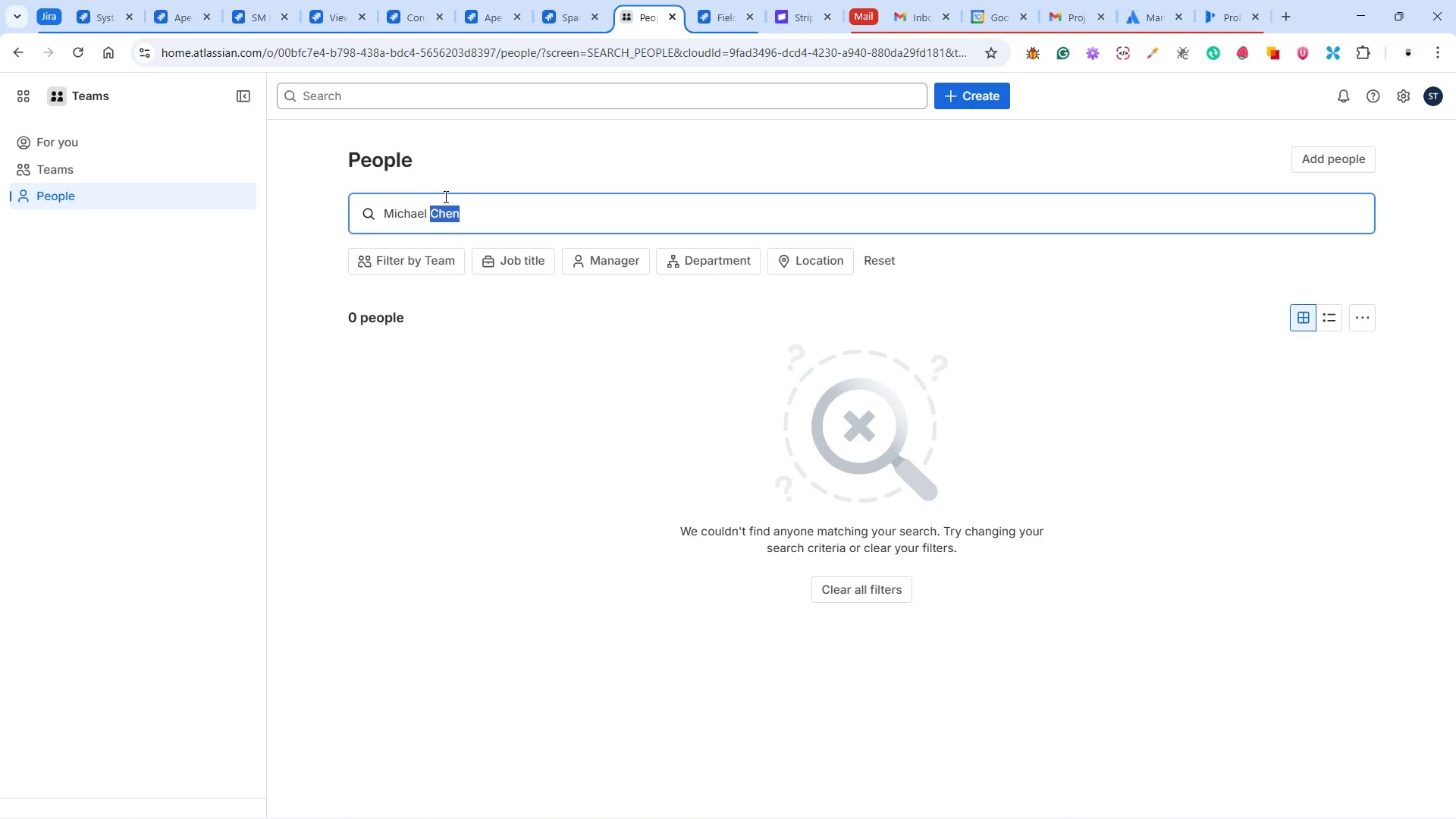 
key(Backspace)
 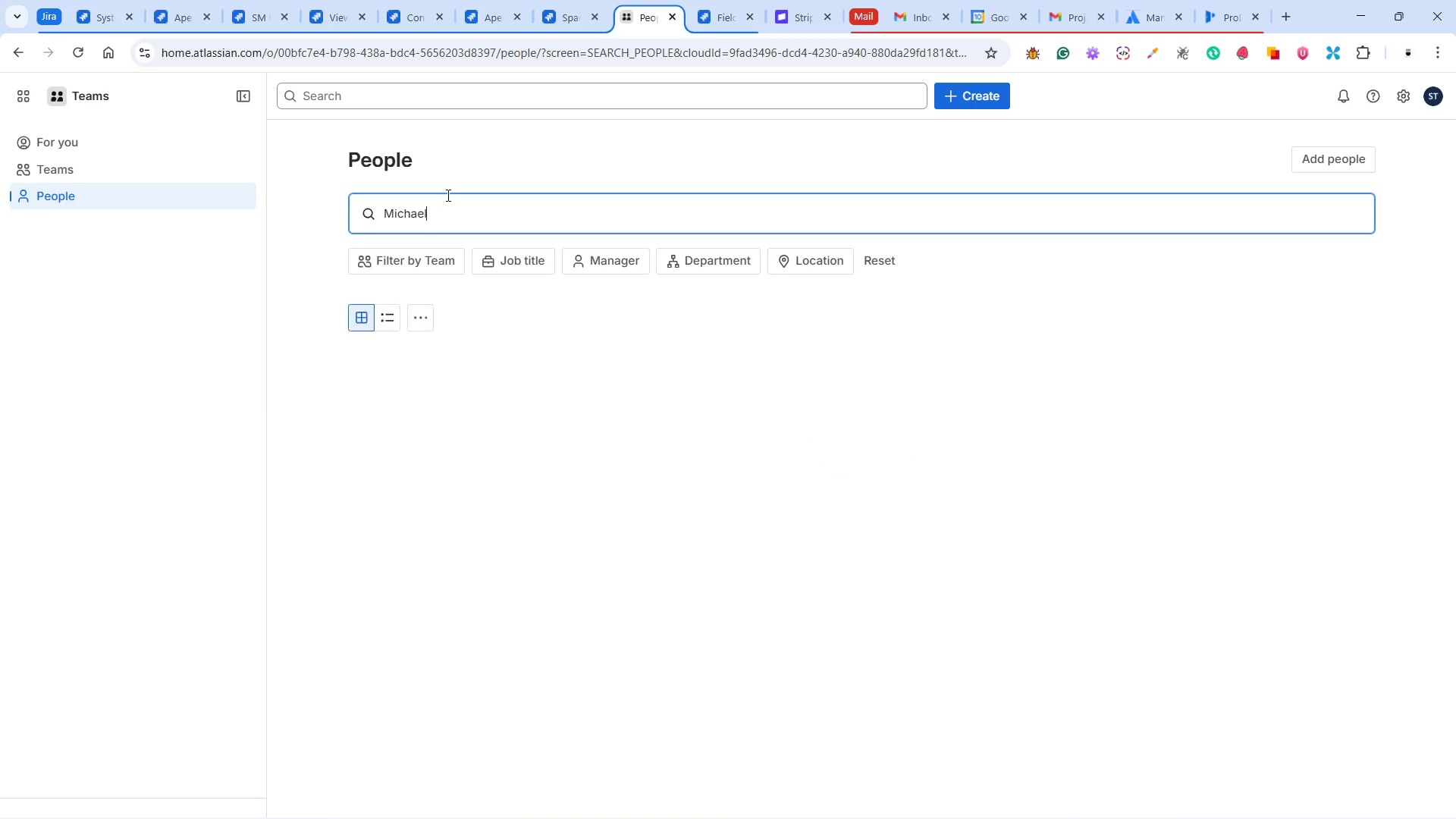 
hold_key(key=Backspace, duration=0.75)
 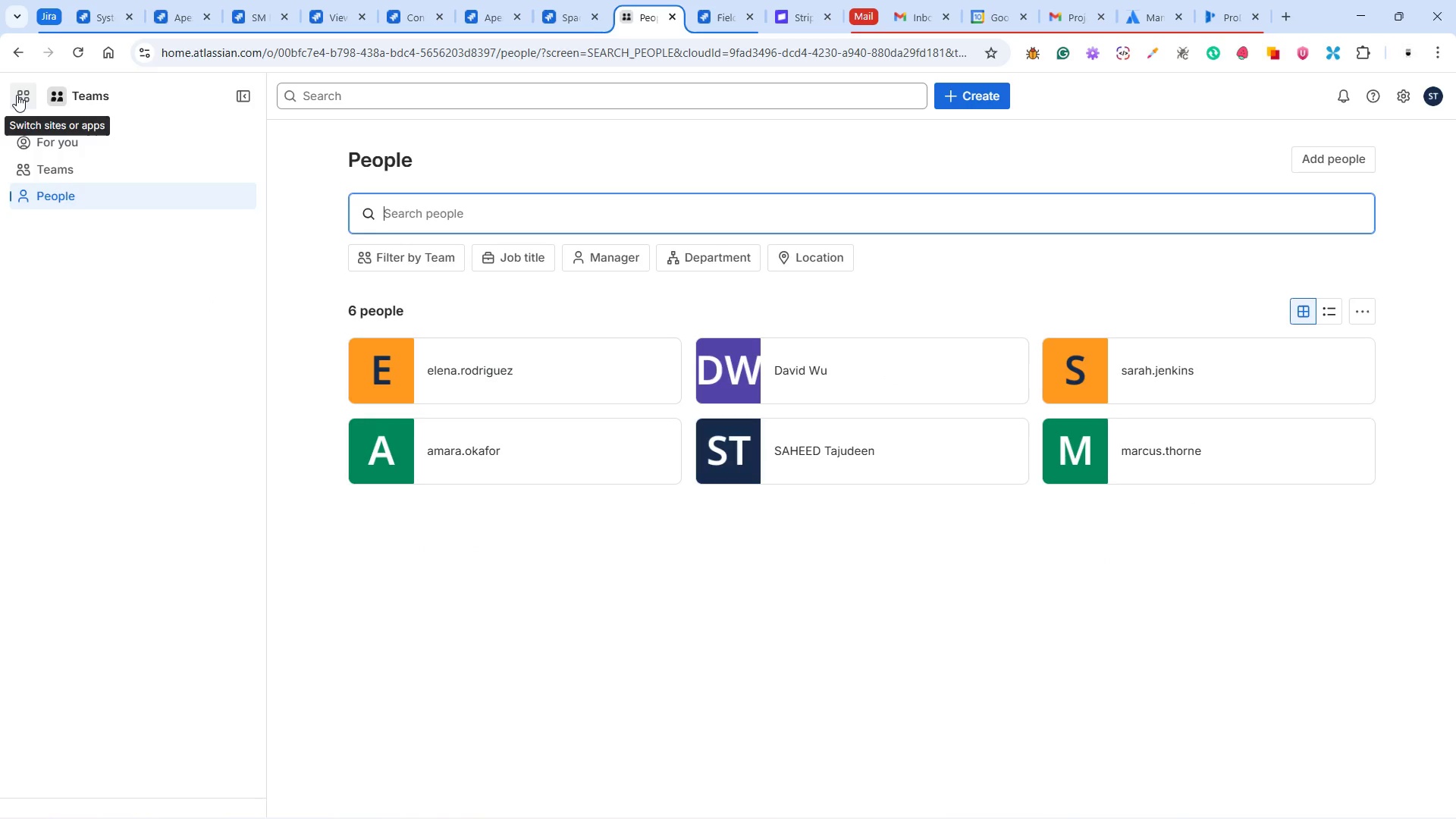 
wait(11.3)
 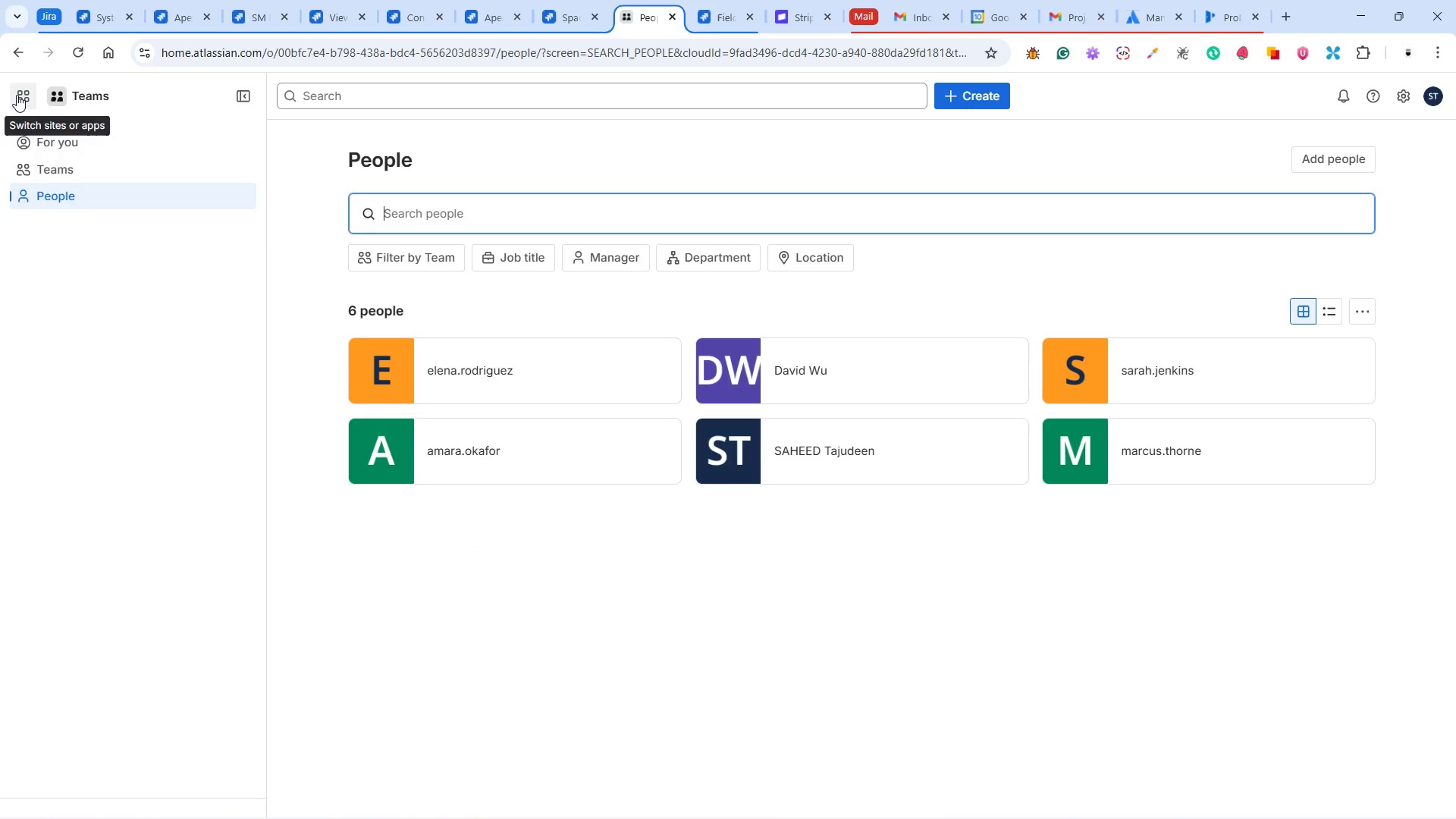 
left_click([23, 95])
 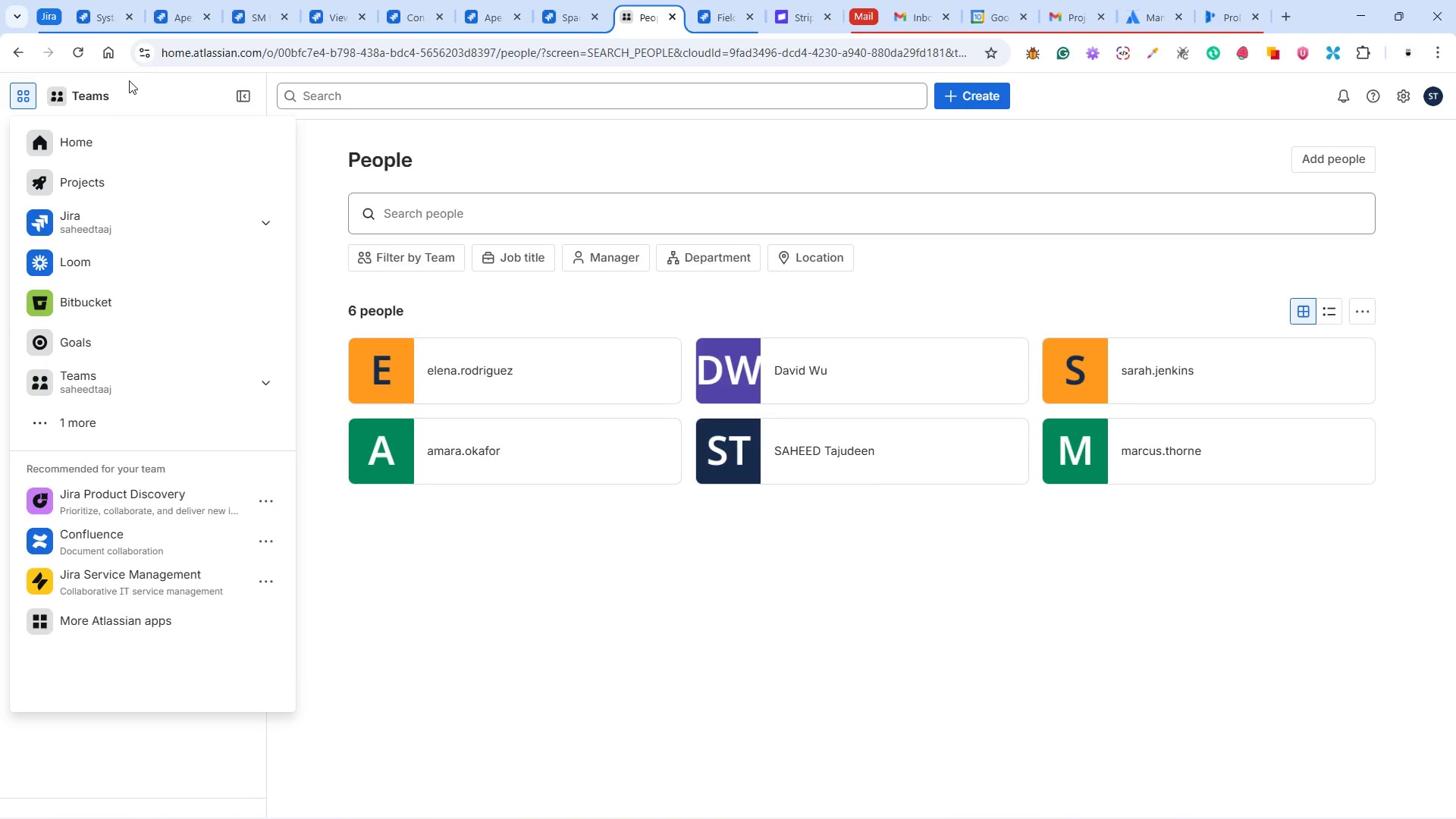 
left_click([133, 79])
 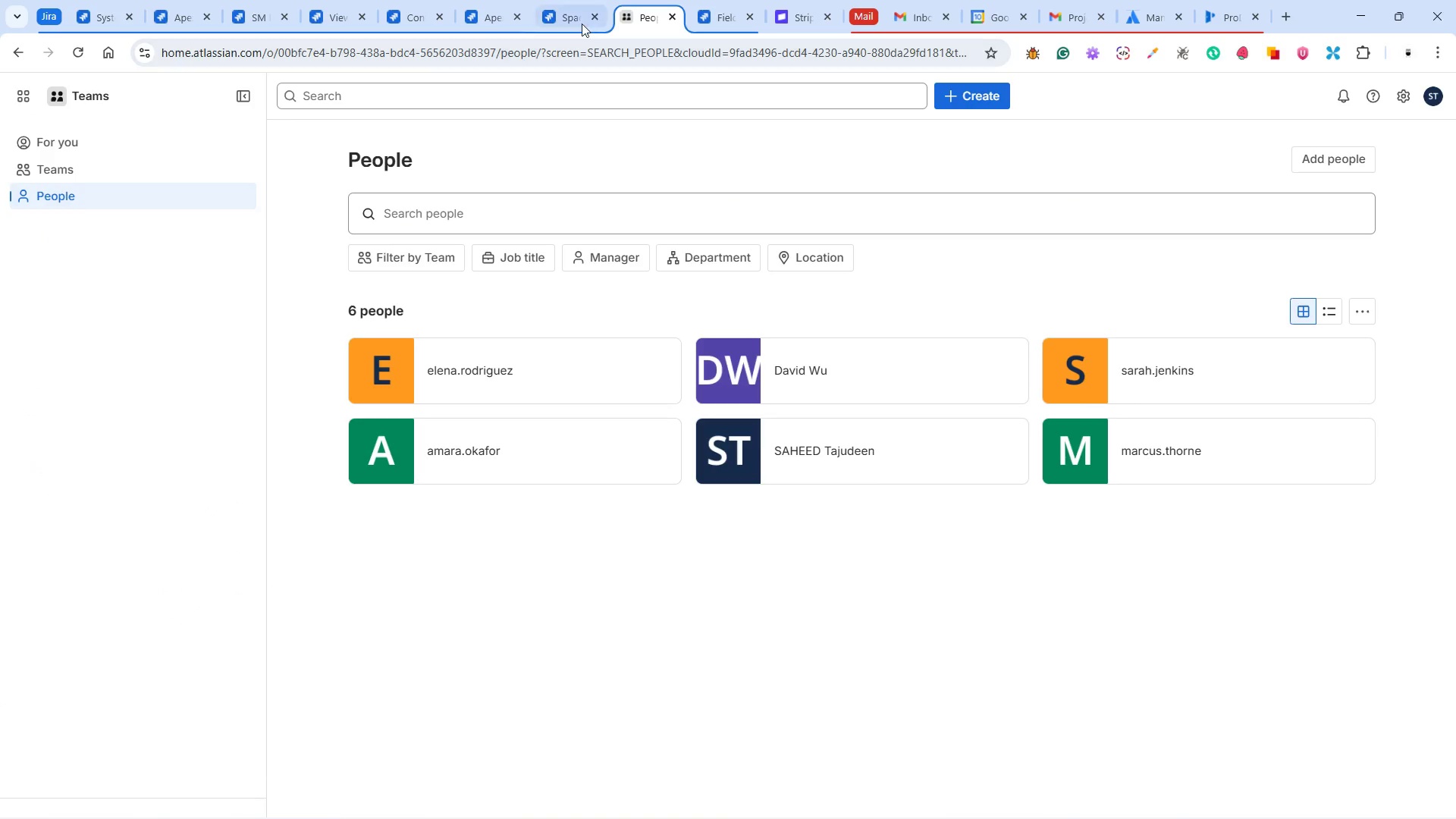 
left_click([566, 13])
 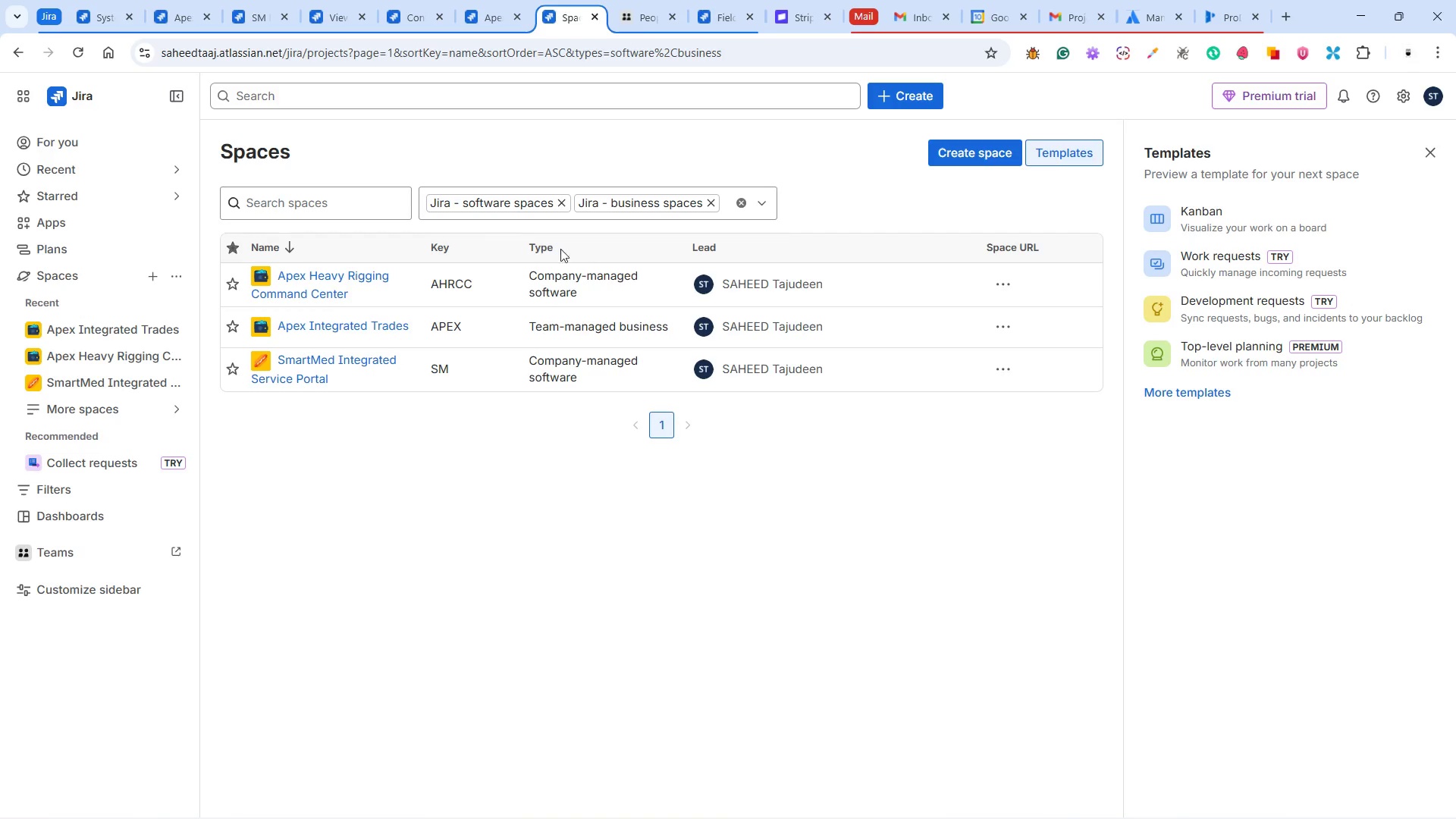 
wait(7.53)
 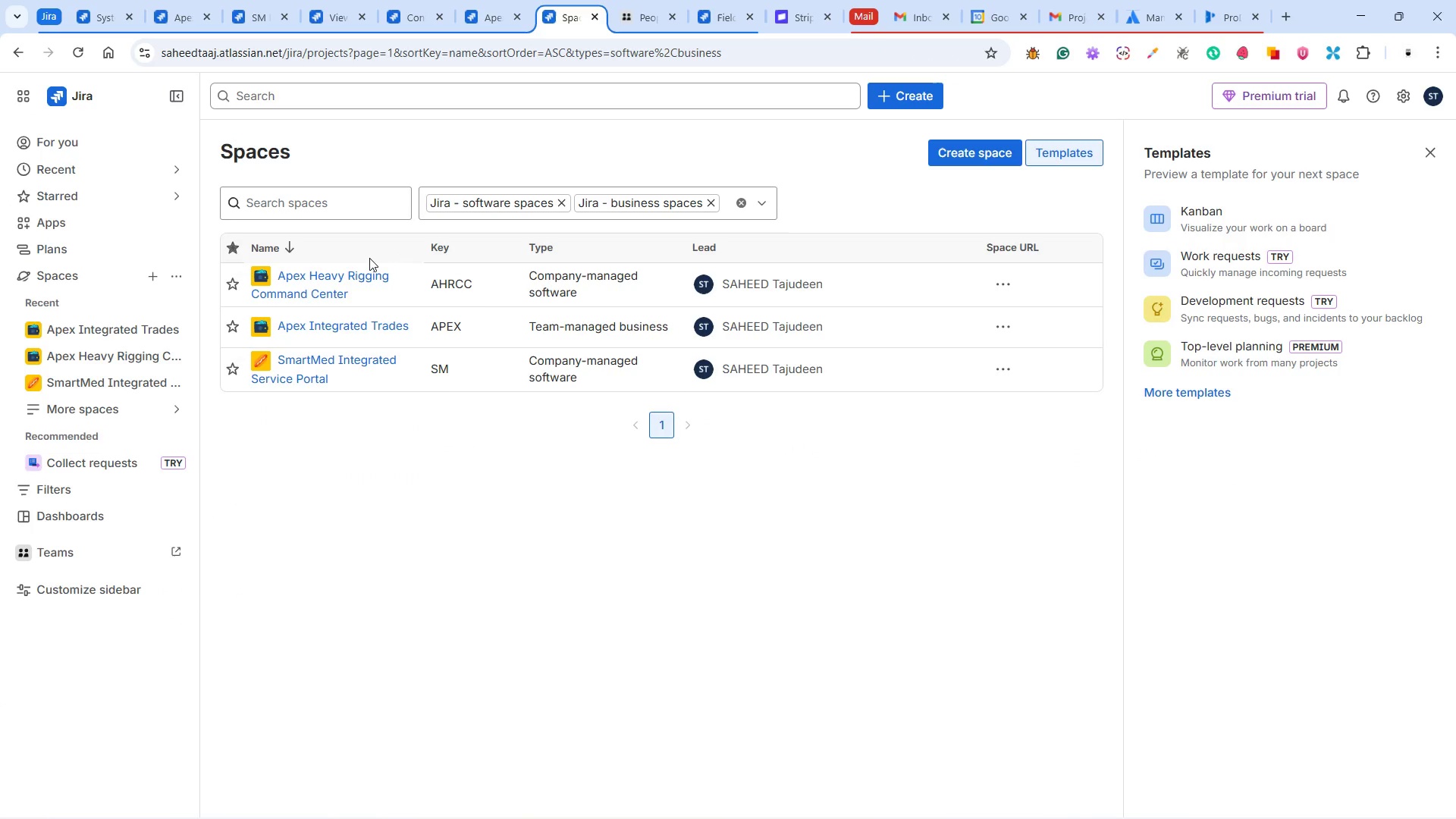 
left_click([154, 271])
 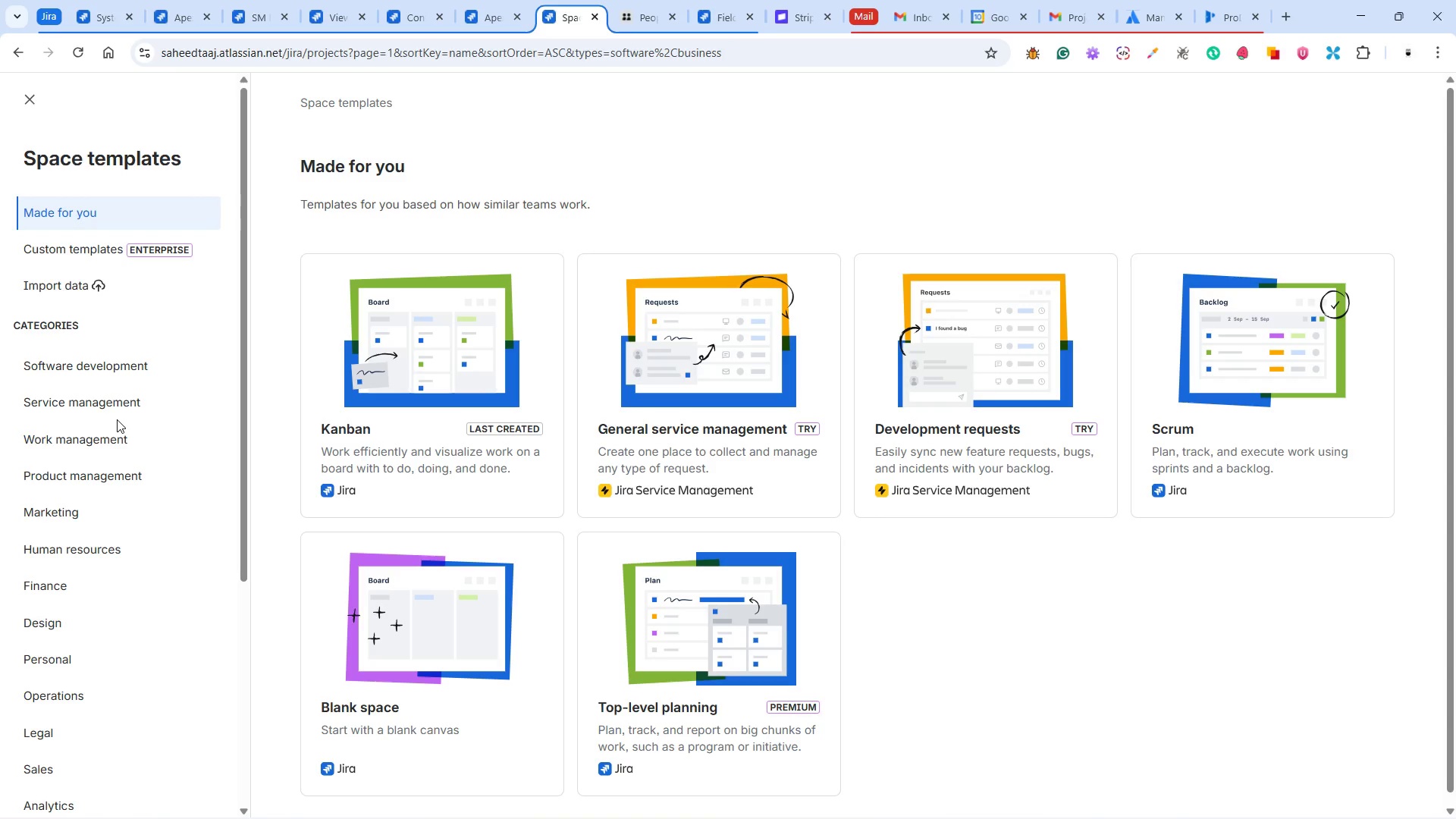 
wait(25.92)
 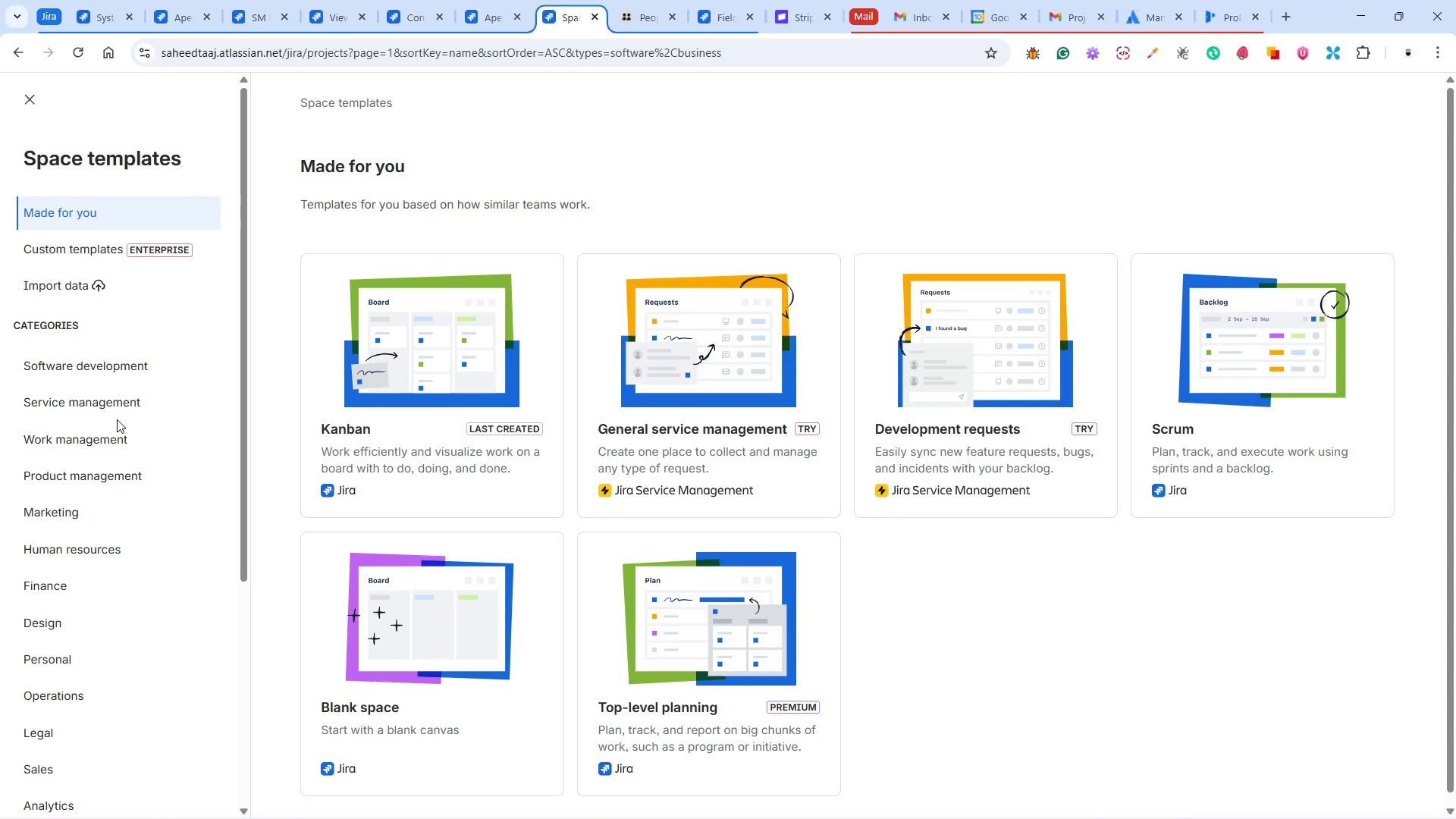 
left_click([107, 435])
 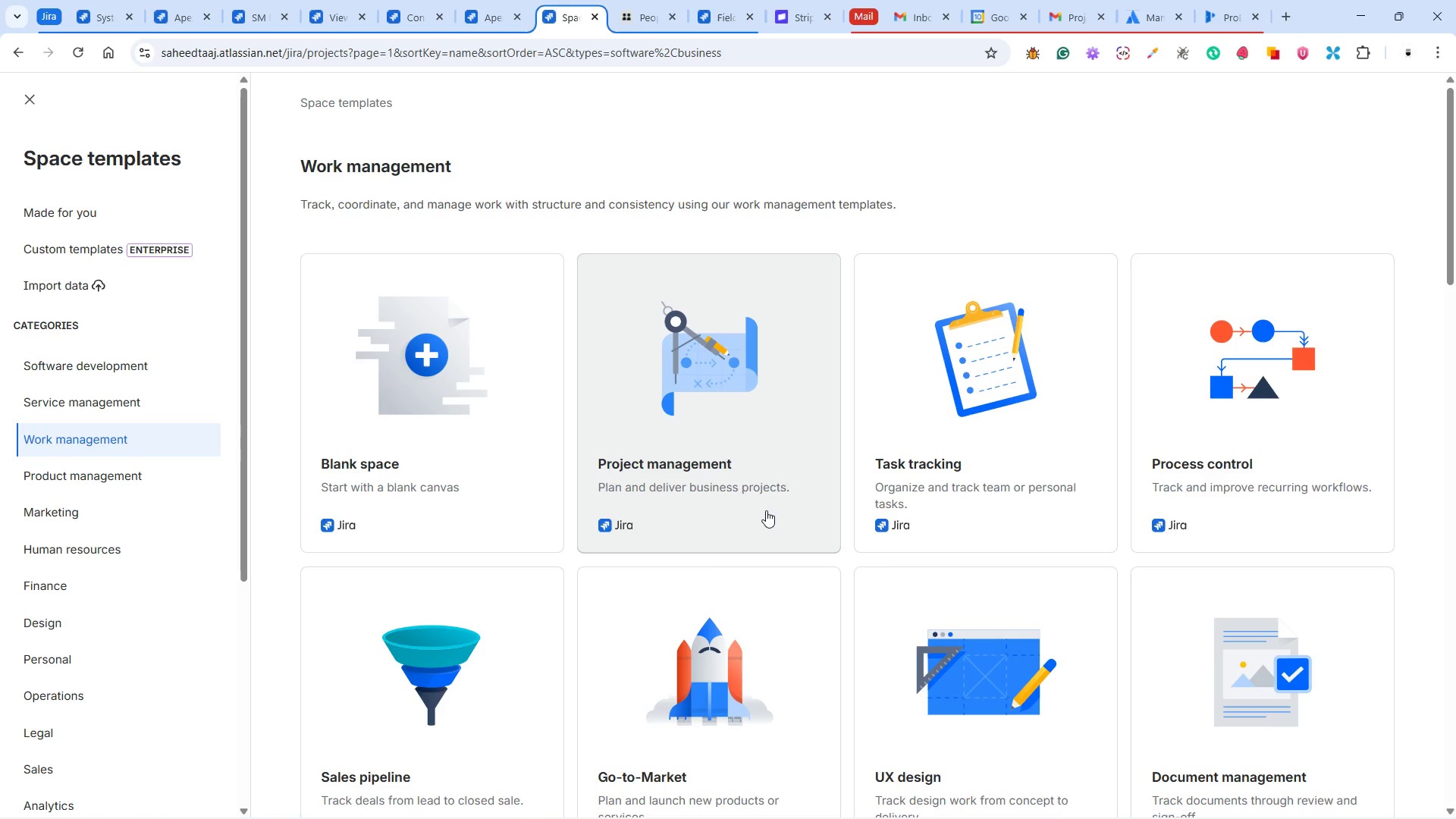 
wait(10.5)
 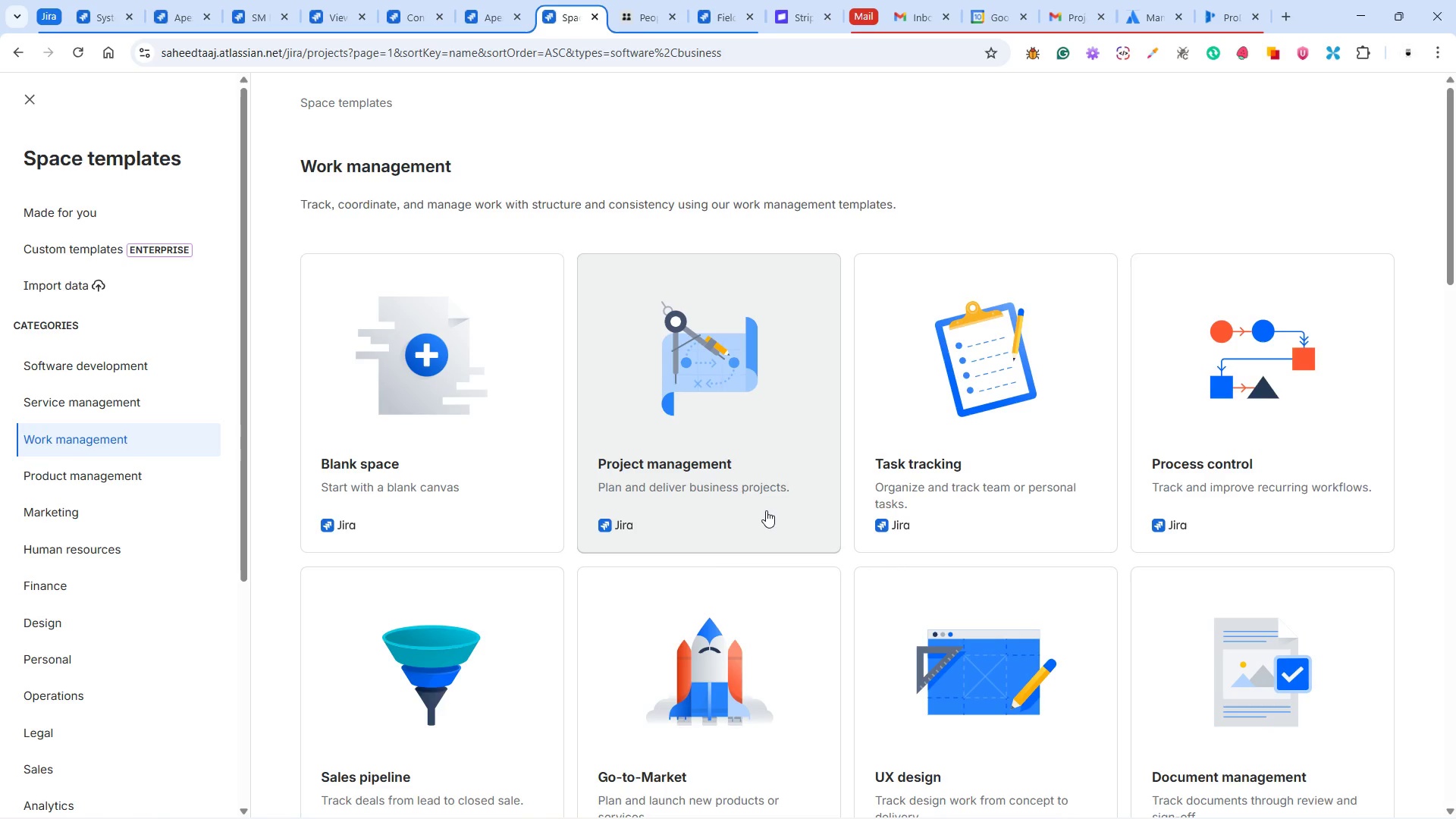 
scroll: coordinate [965, 529], scroll_direction: down, amount: 9.0
 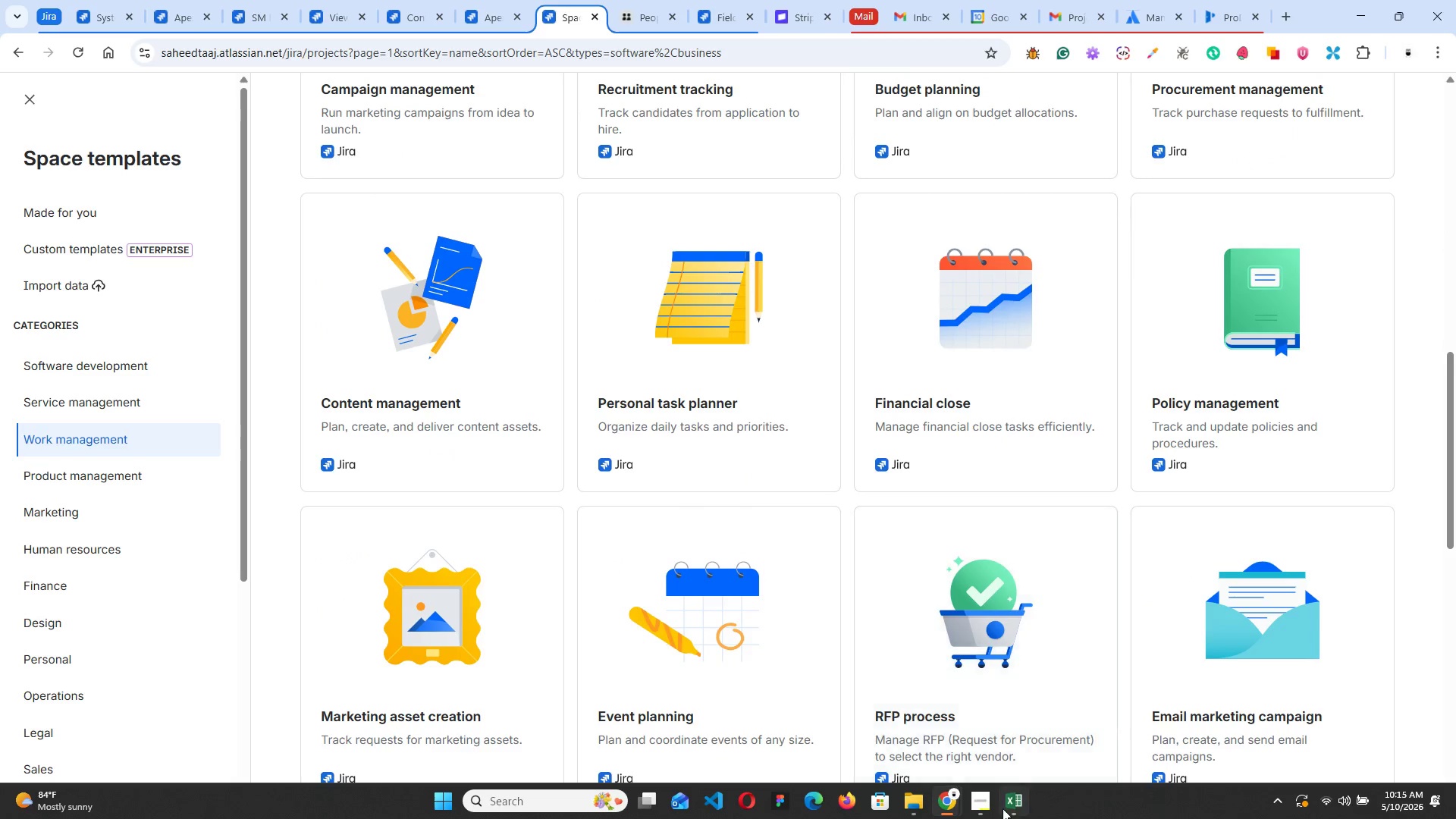 
left_click([982, 800])